 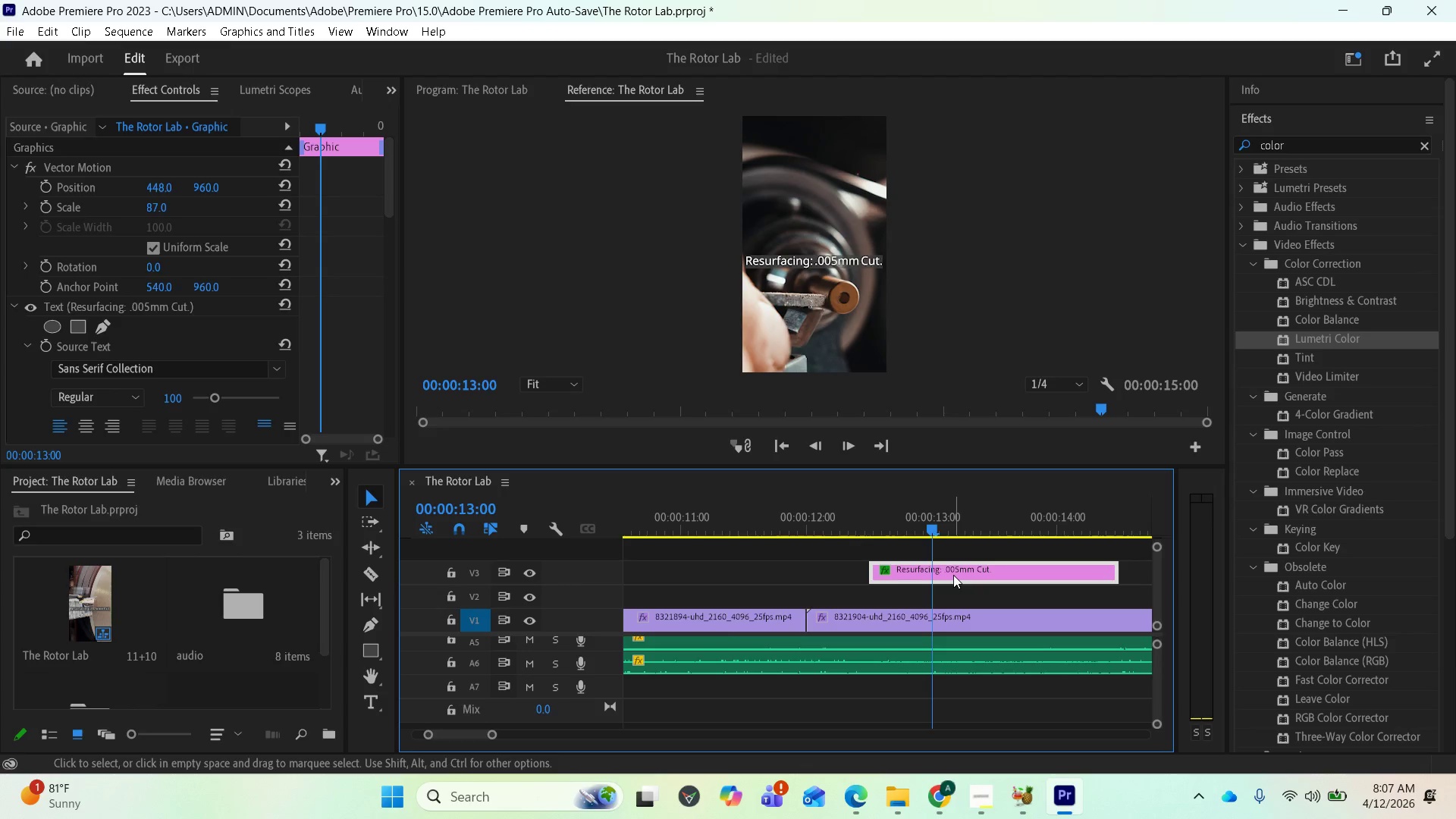 
left_click([496, 84])
 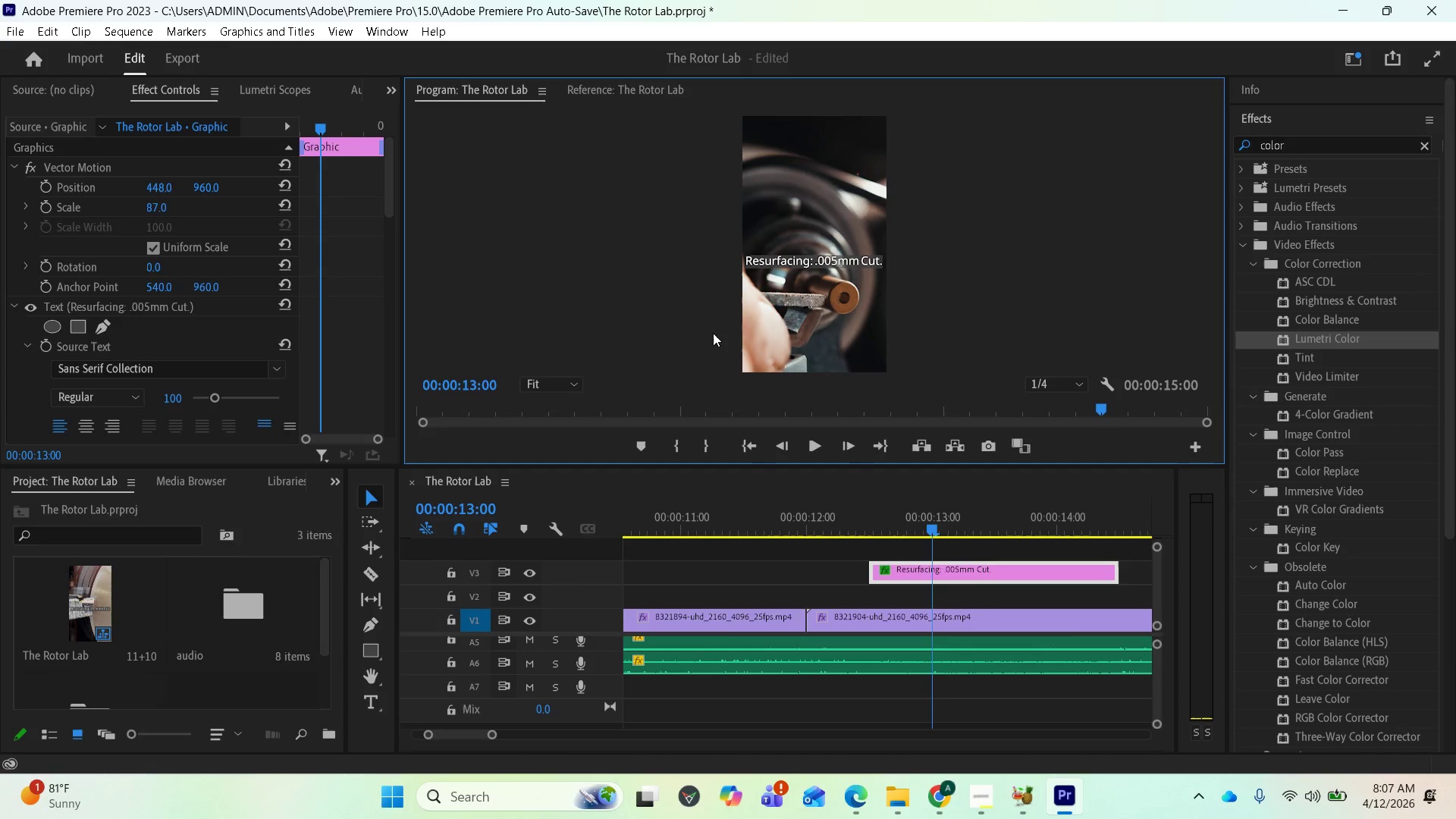 
left_click([372, 704])
 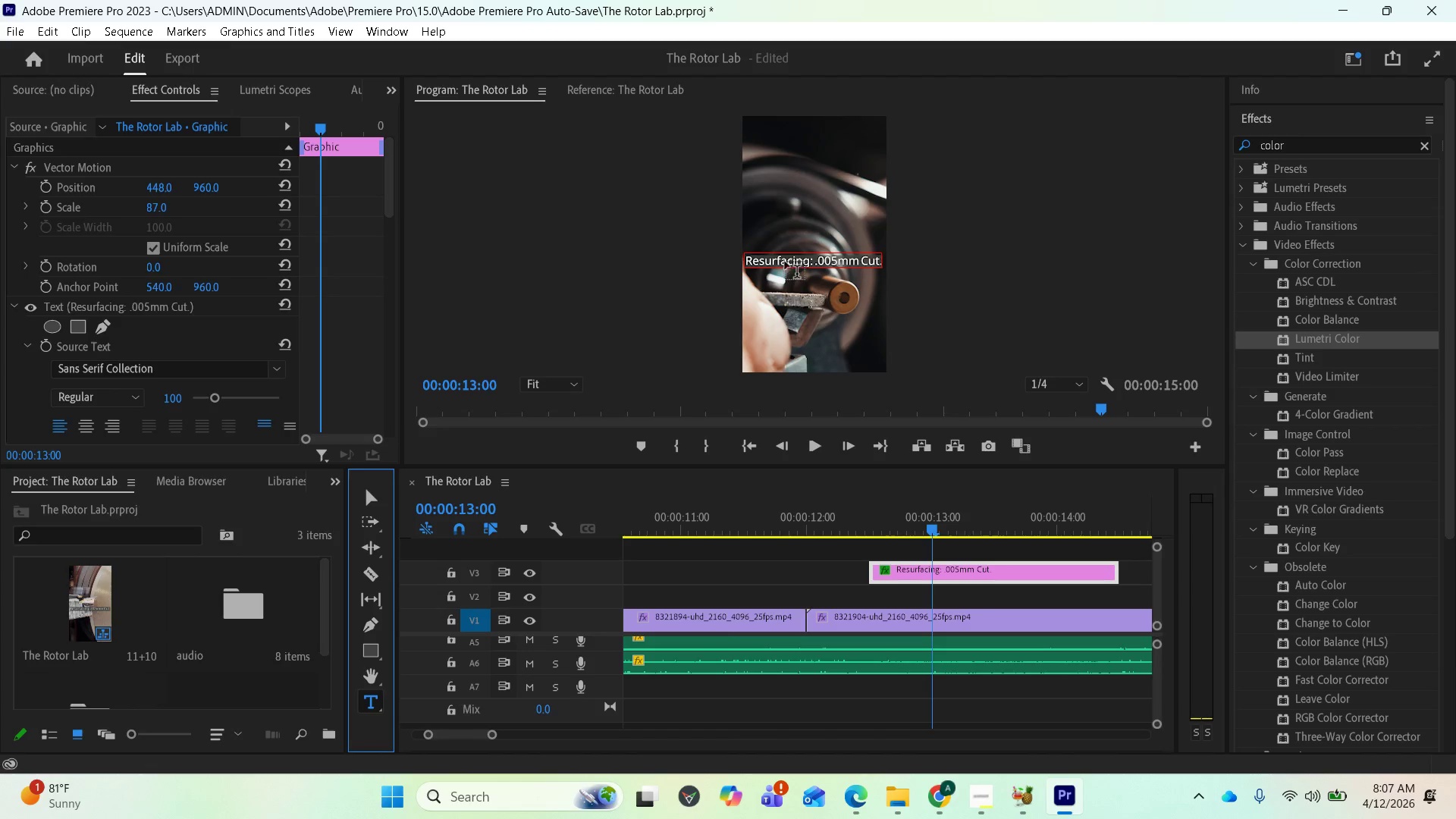 
left_click([786, 260])
 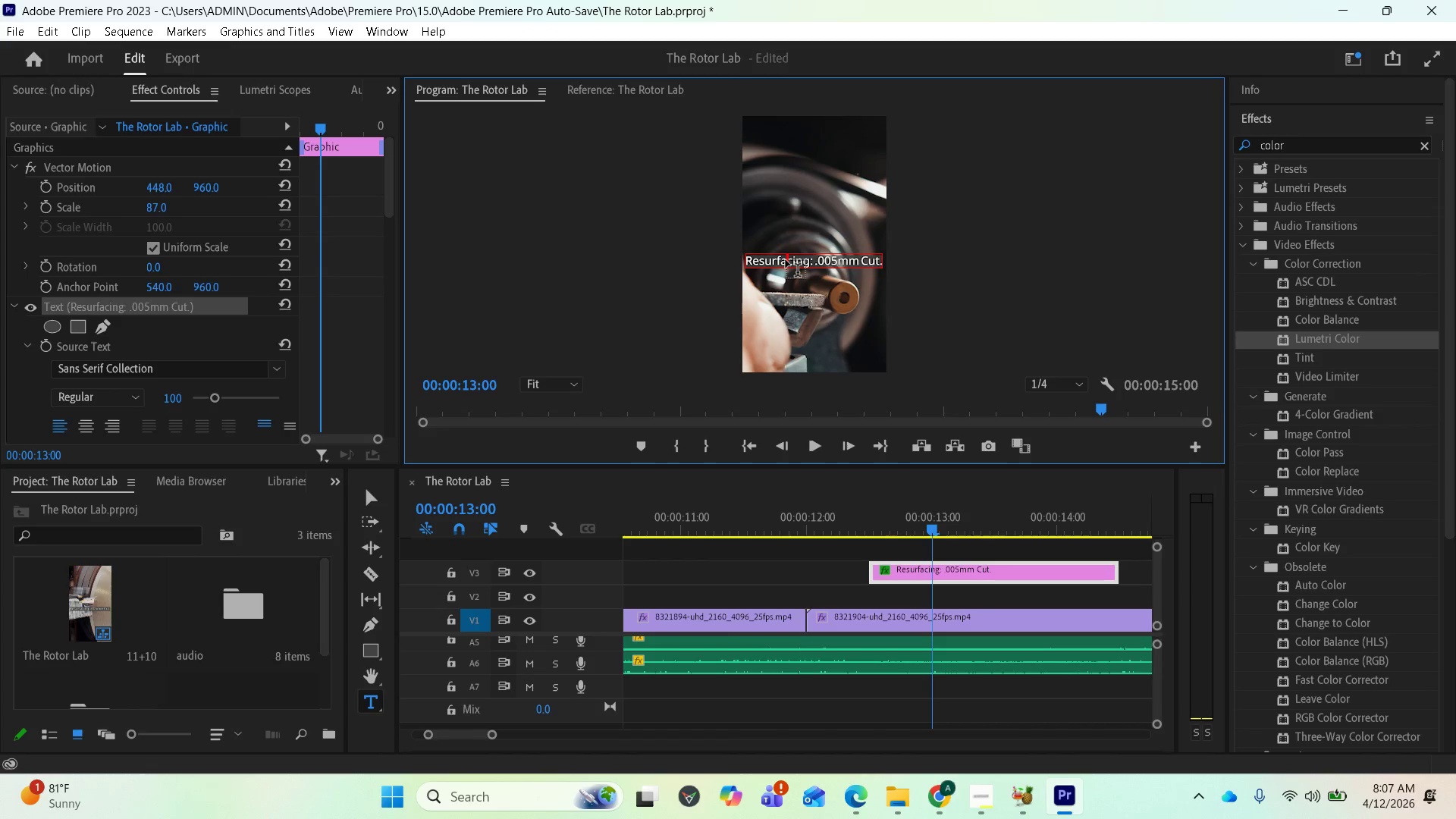 
hold_key(key=ArrowRight, duration=1.38)
 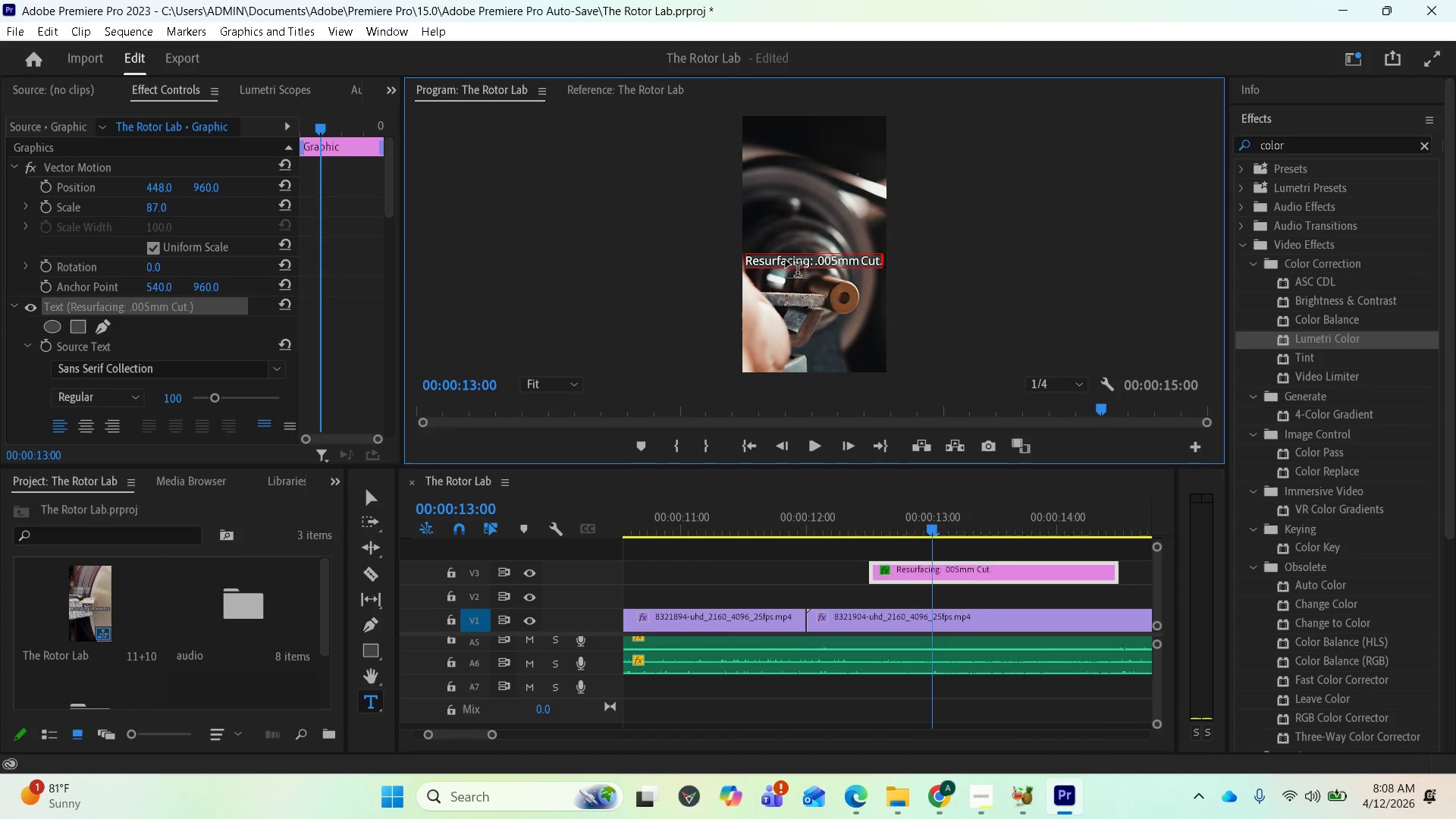 
hold_key(key=Backspace, duration=1.52)
 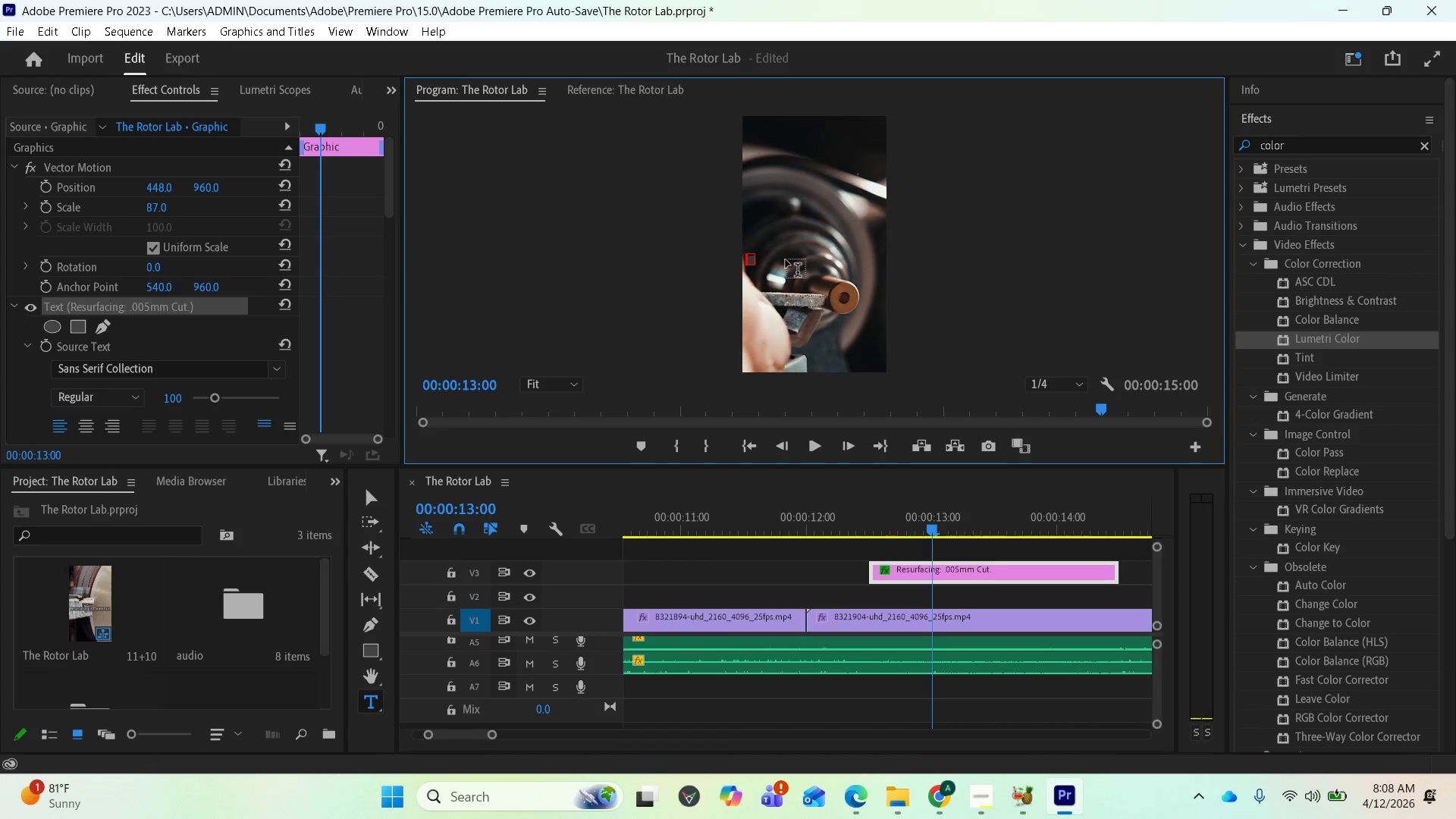 
key(Control+V)
 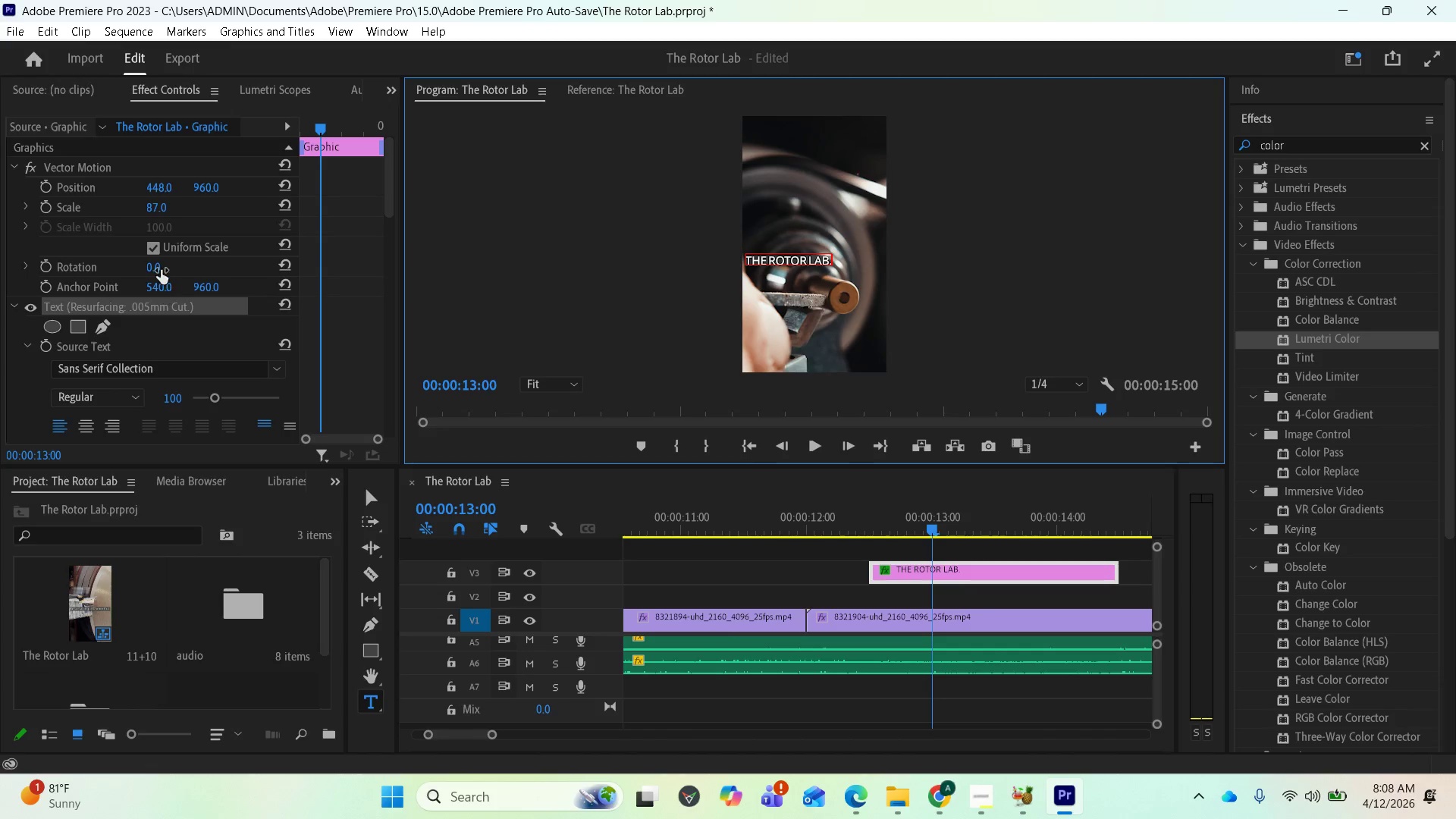 
wait(7.0)
 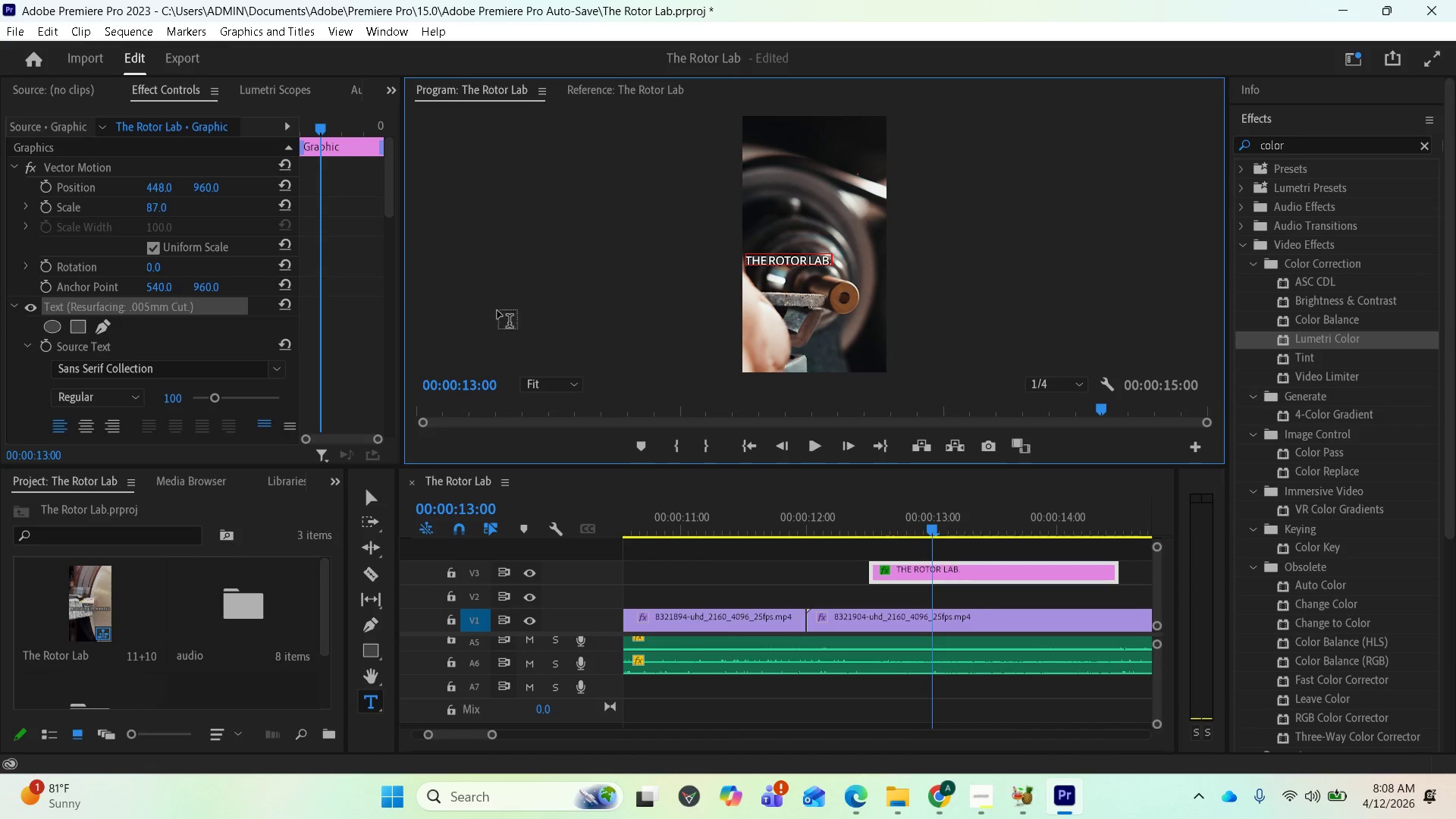 
left_click([369, 501])
 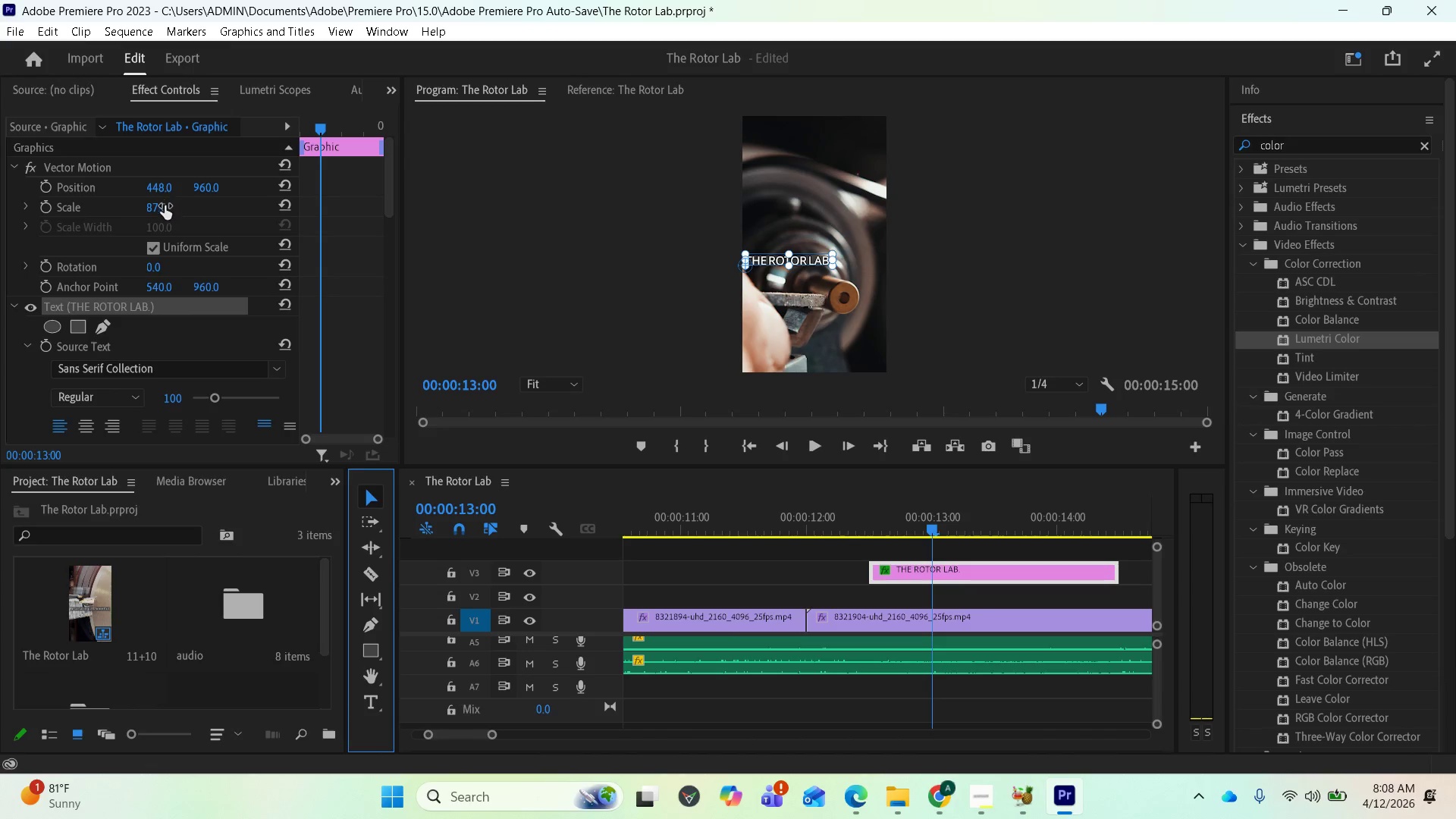 
left_click([161, 207])
 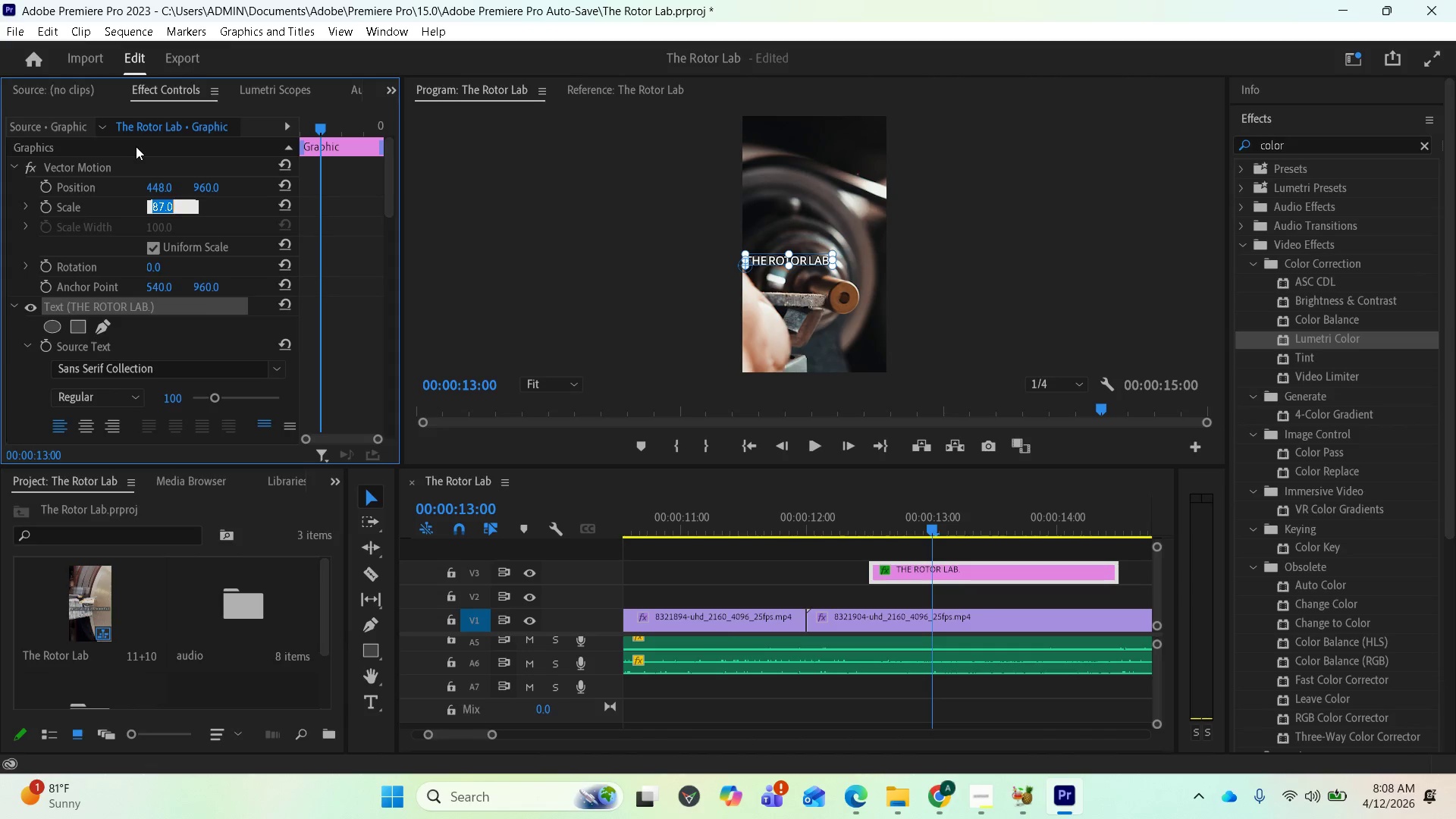 
type(100)
 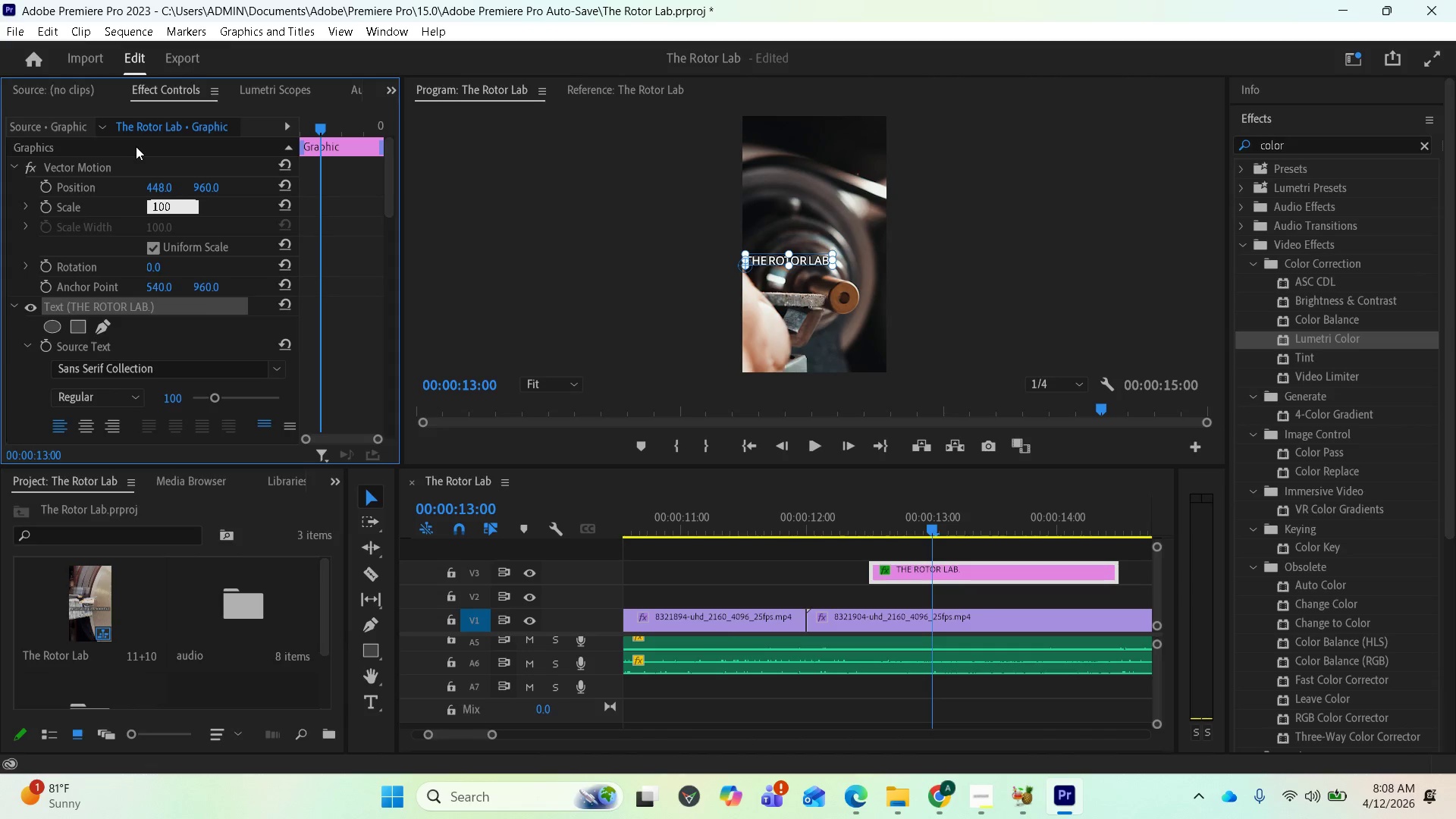 
key(Enter)
 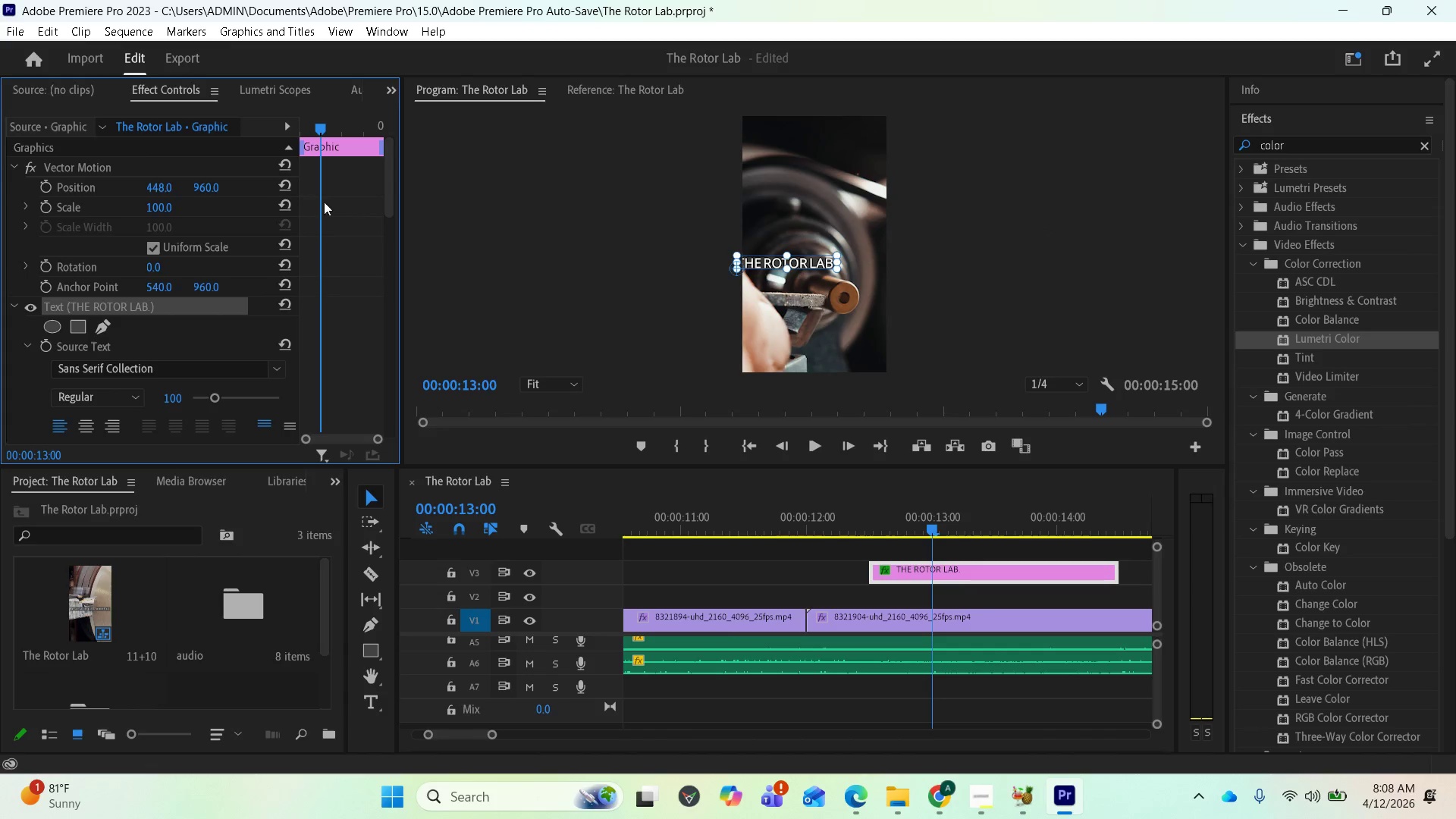 
left_click_drag(start_coordinate=[158, 187], to_coordinate=[366, 247])
 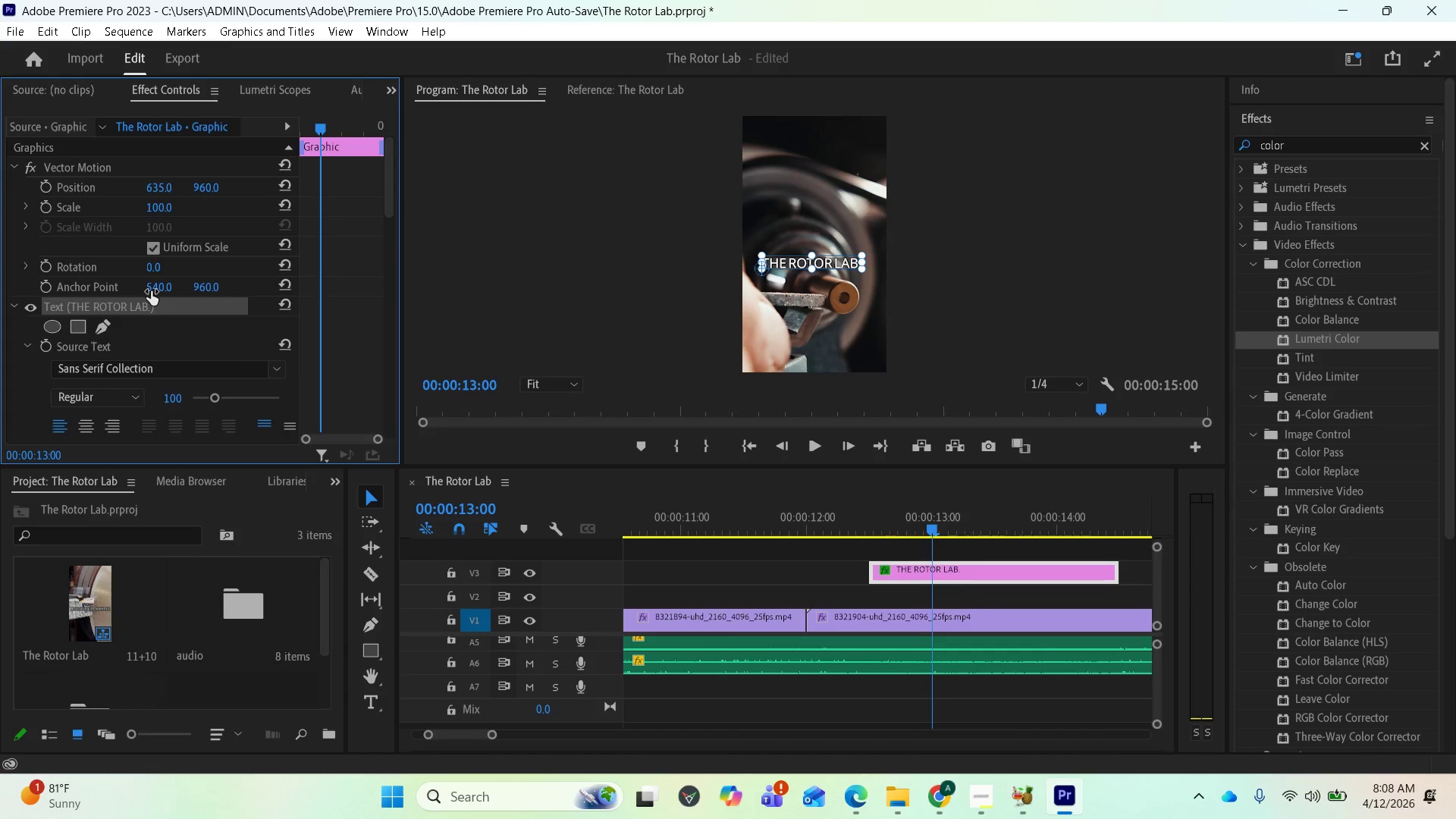 
wait(5.58)
 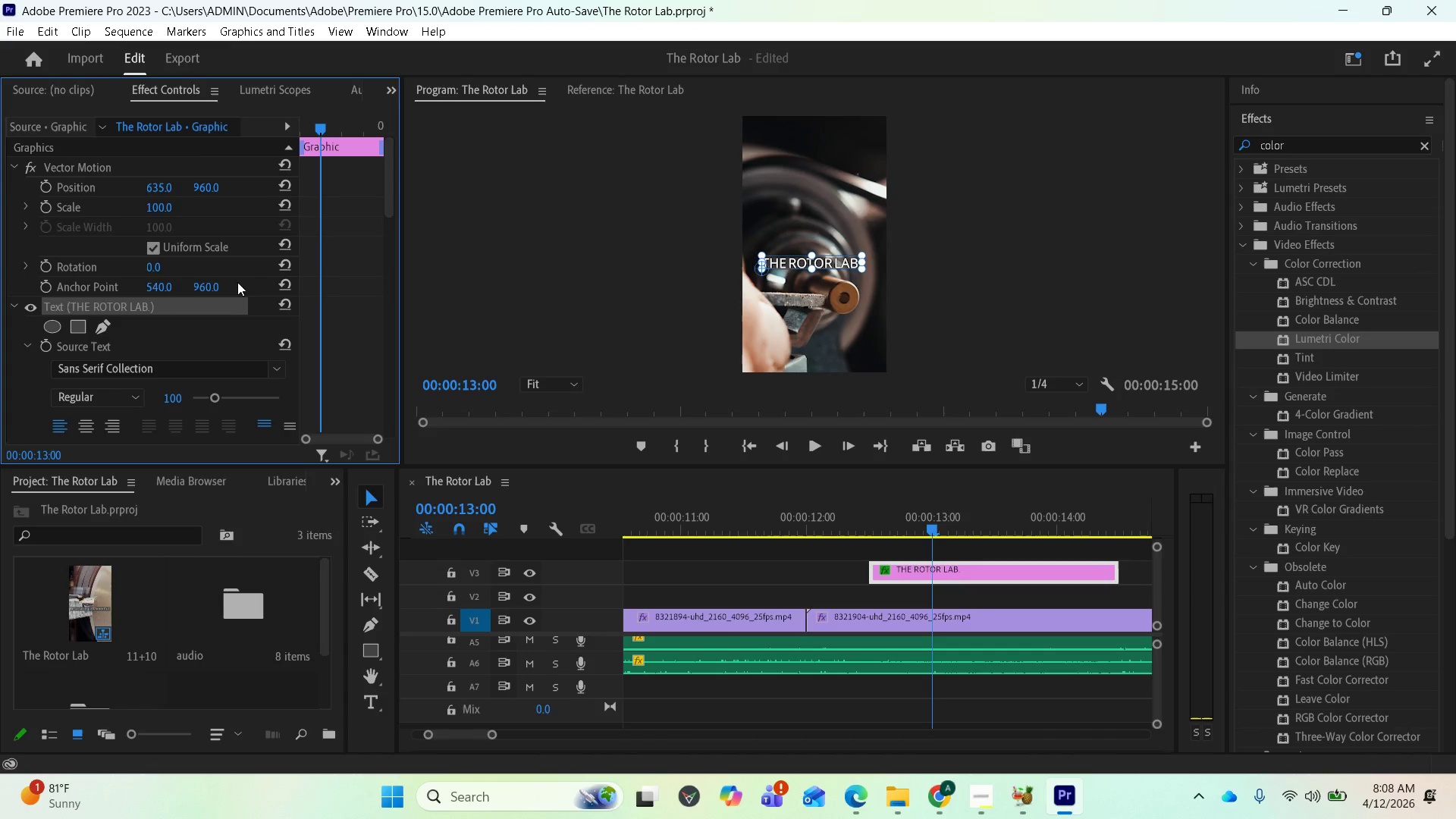 
scroll: coordinate [140, 413], scroll_direction: down, amount: 15.0
 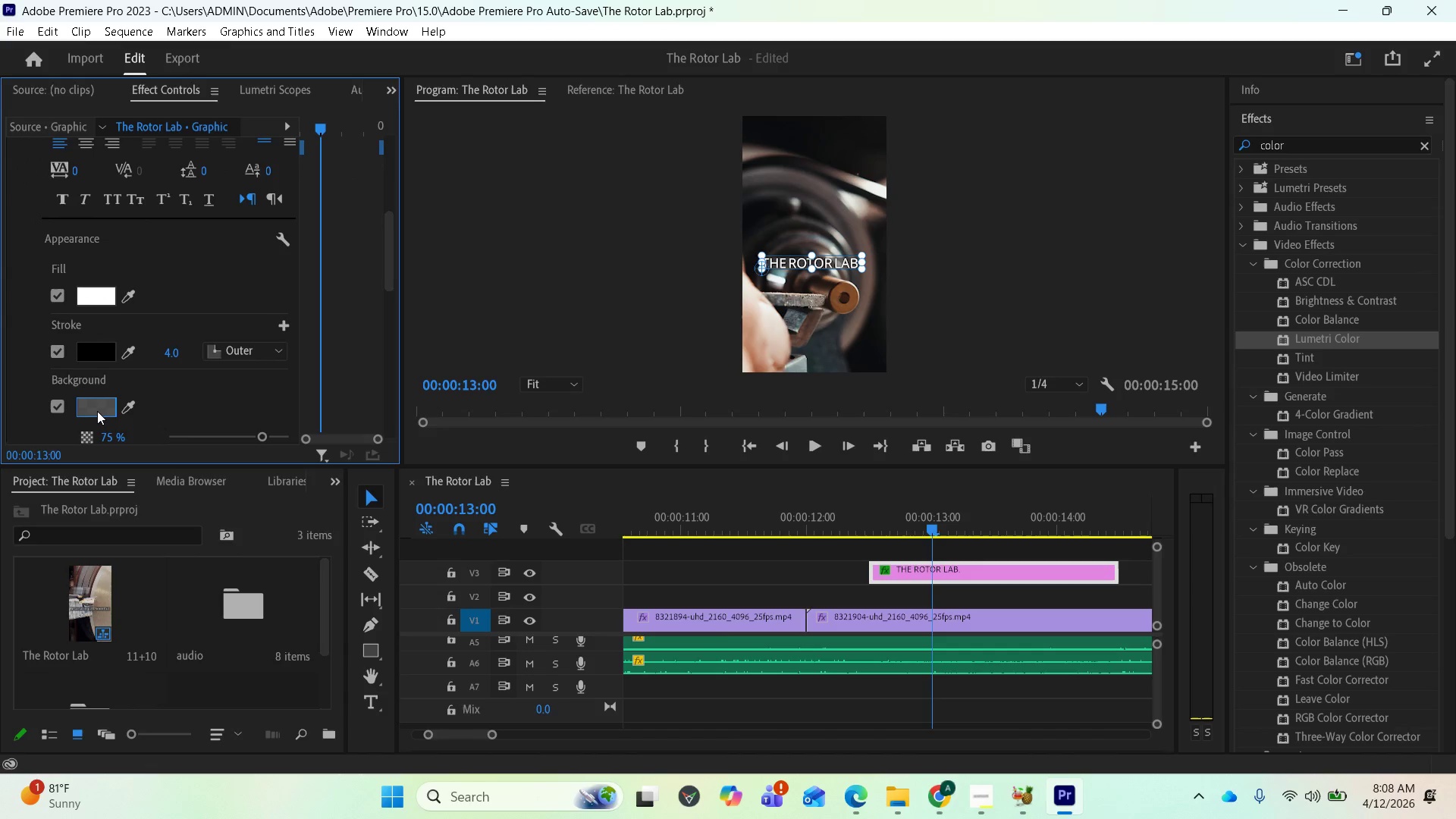 
left_click([97, 411])
 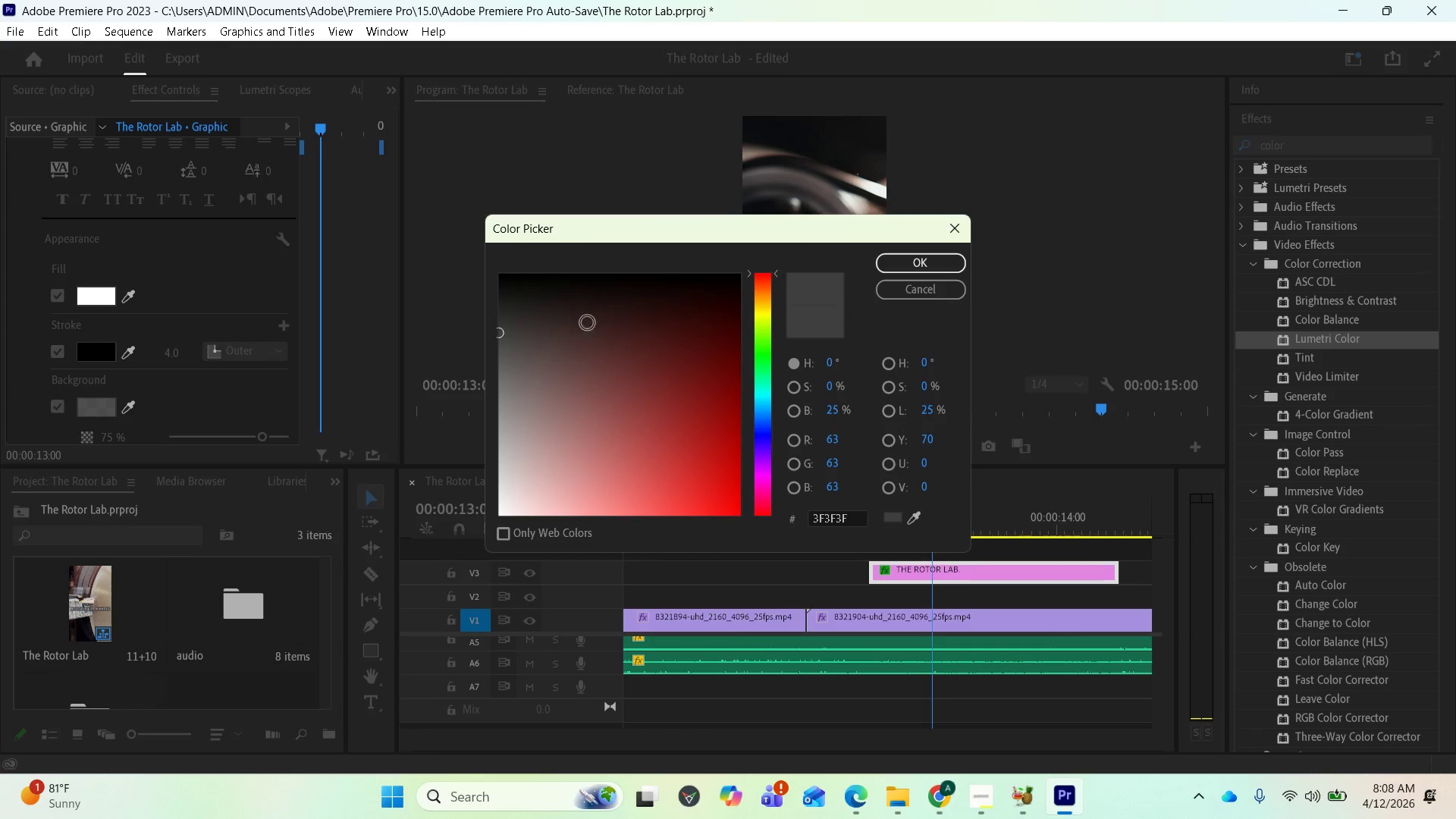 
left_click_drag(start_coordinate=[505, 334], to_coordinate=[506, 271])
 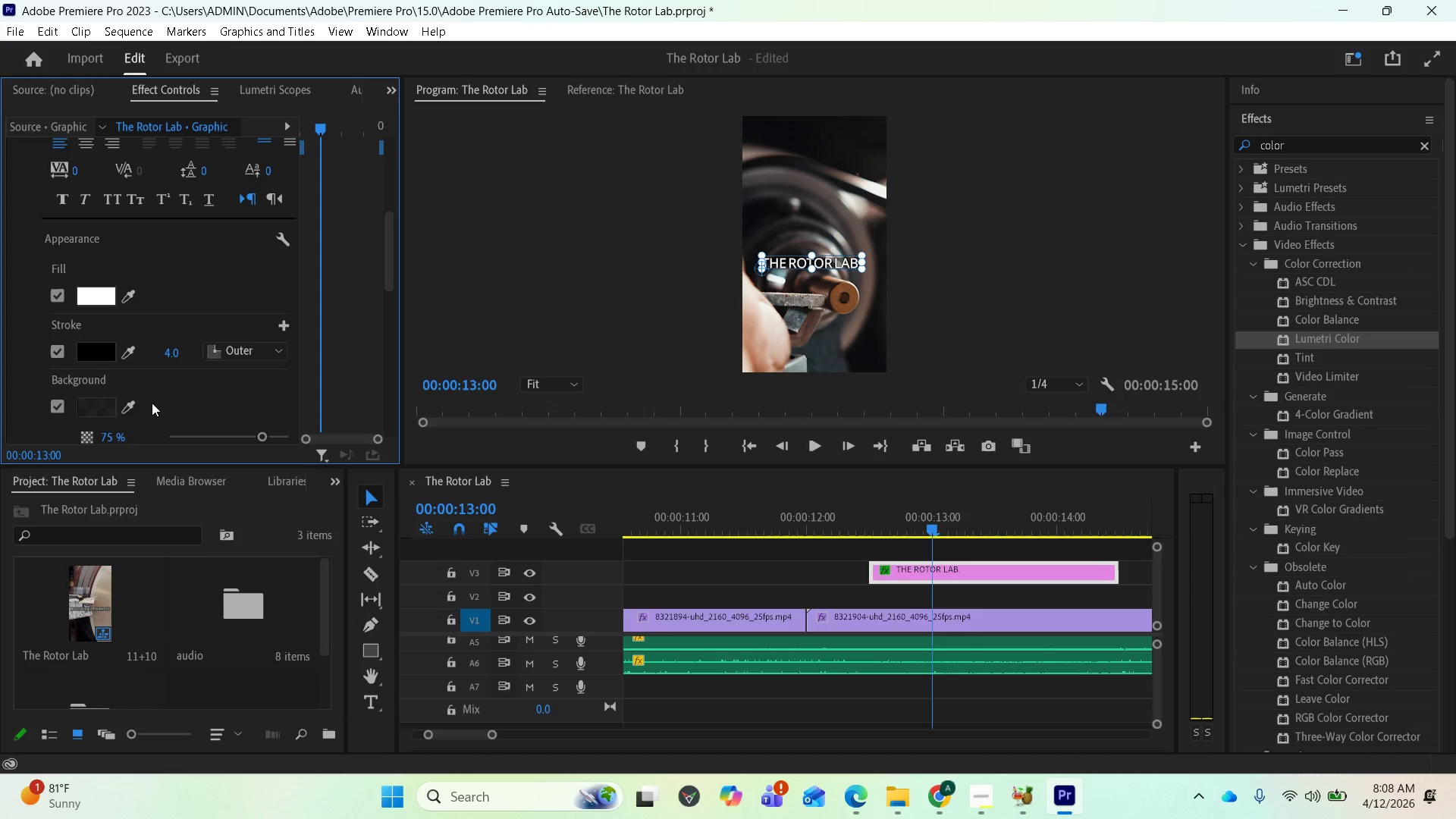 
left_click([105, 404])
 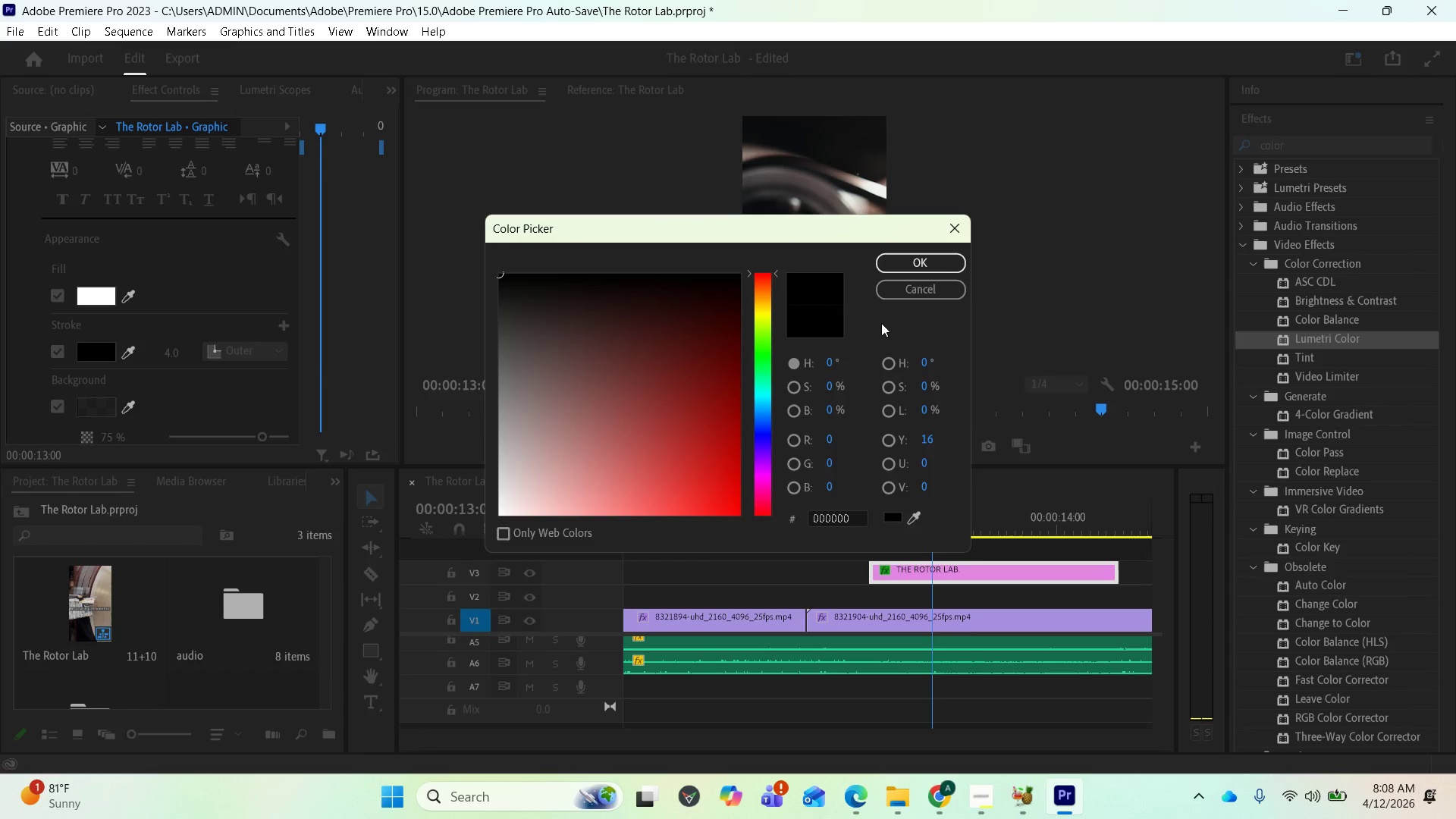 
left_click_drag(start_coordinate=[652, 290], to_coordinate=[745, 276])
 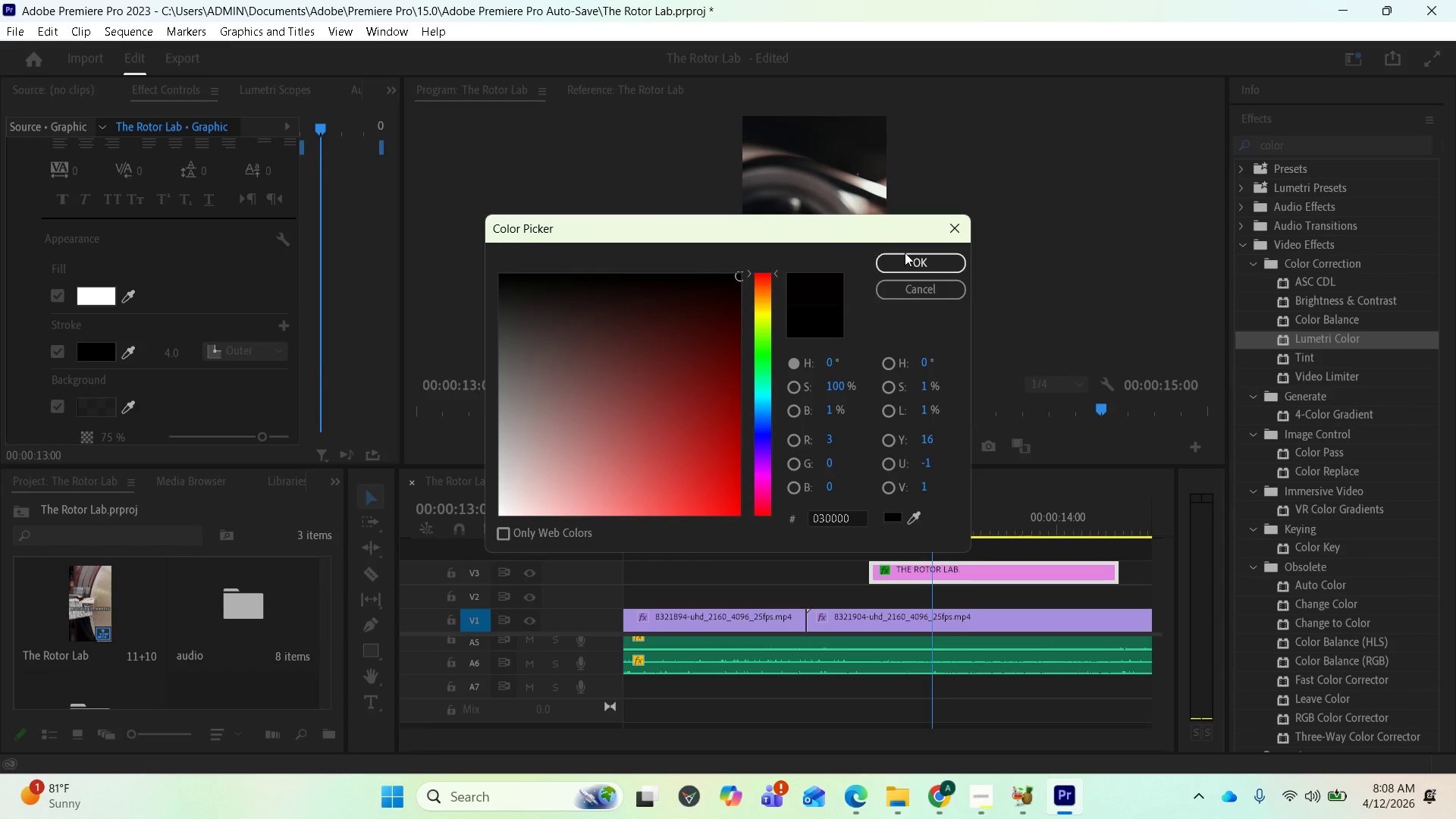 
left_click([915, 256])
 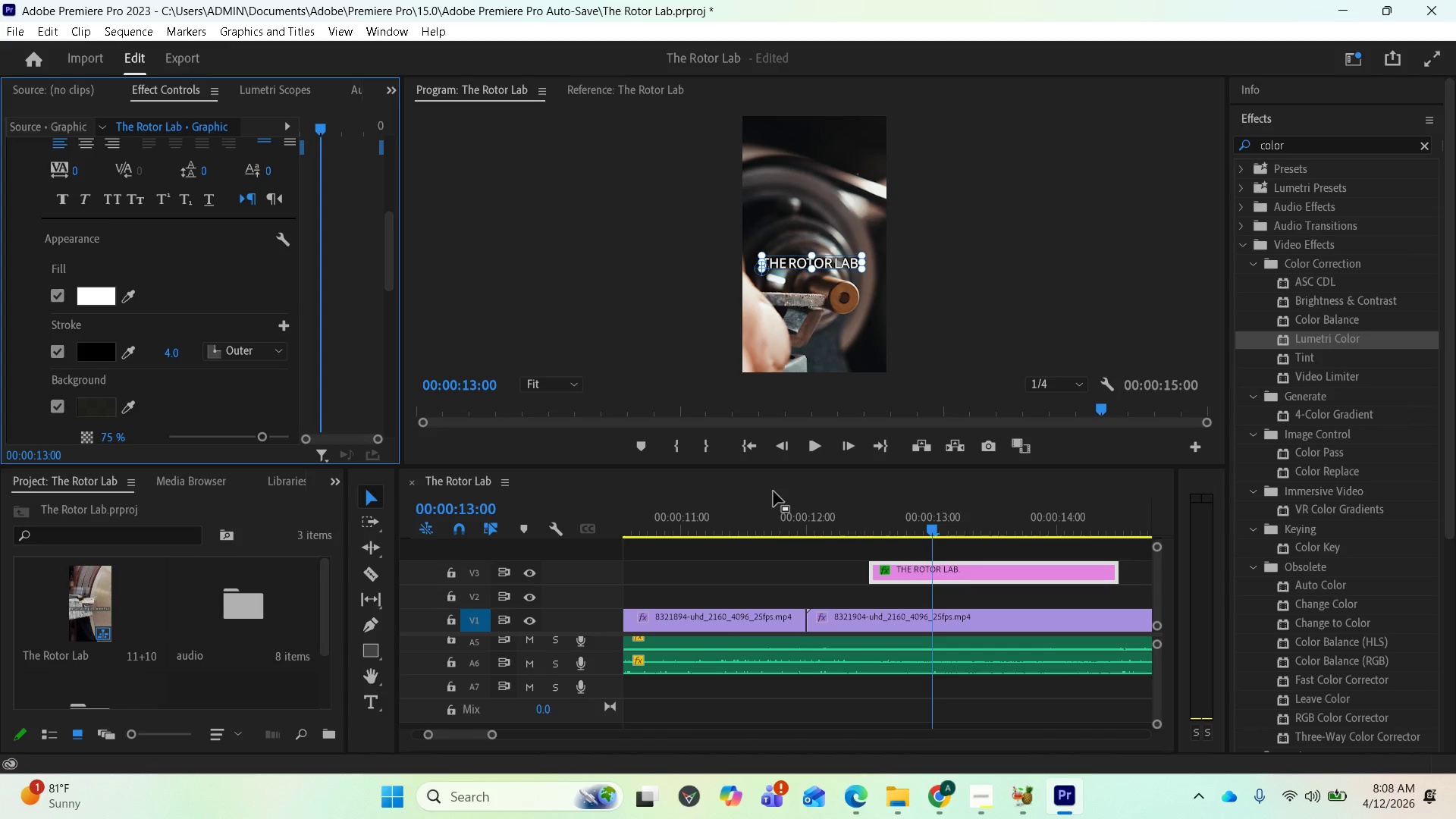 
left_click([748, 559])
 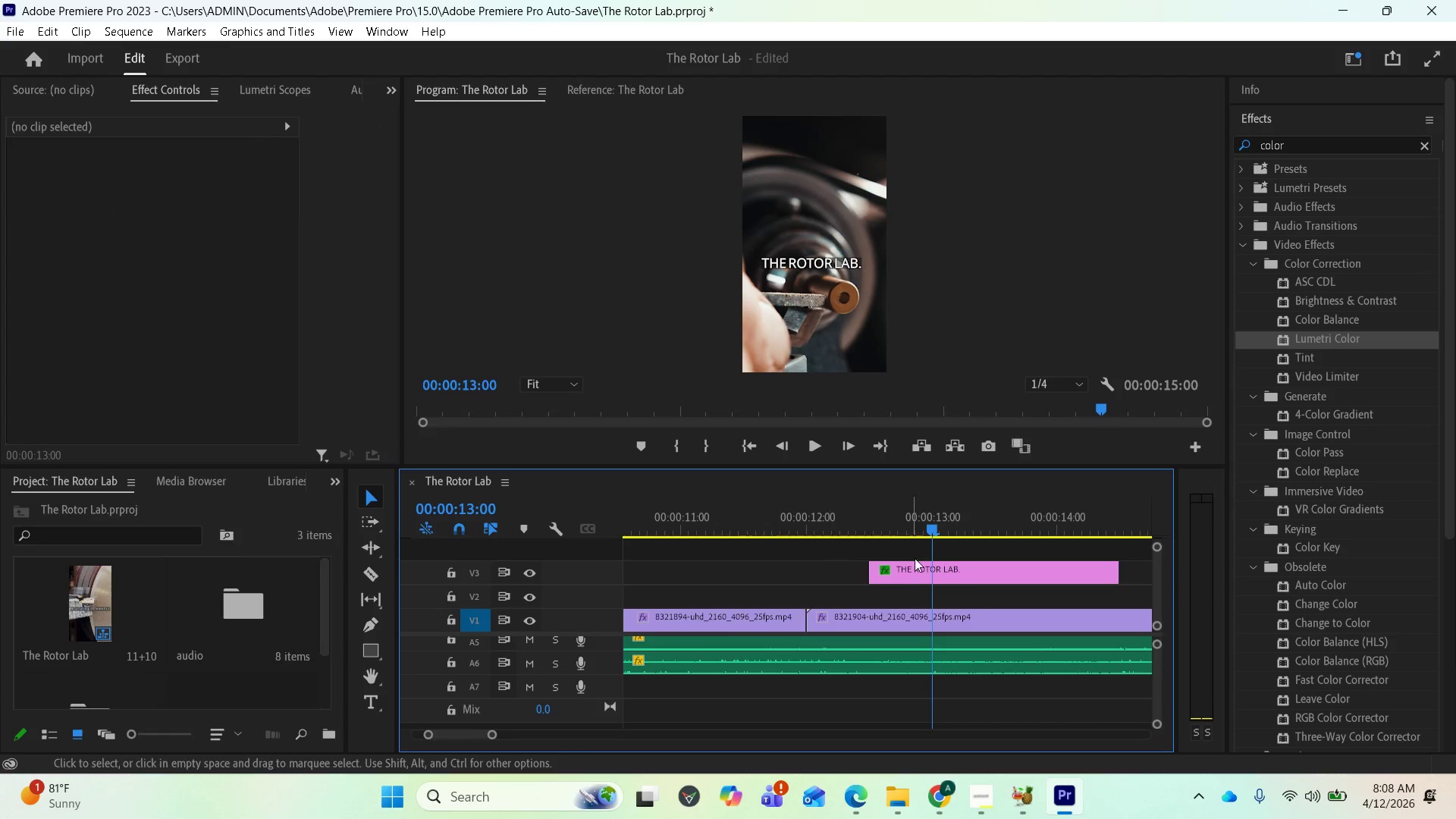 
left_click([963, 576])
 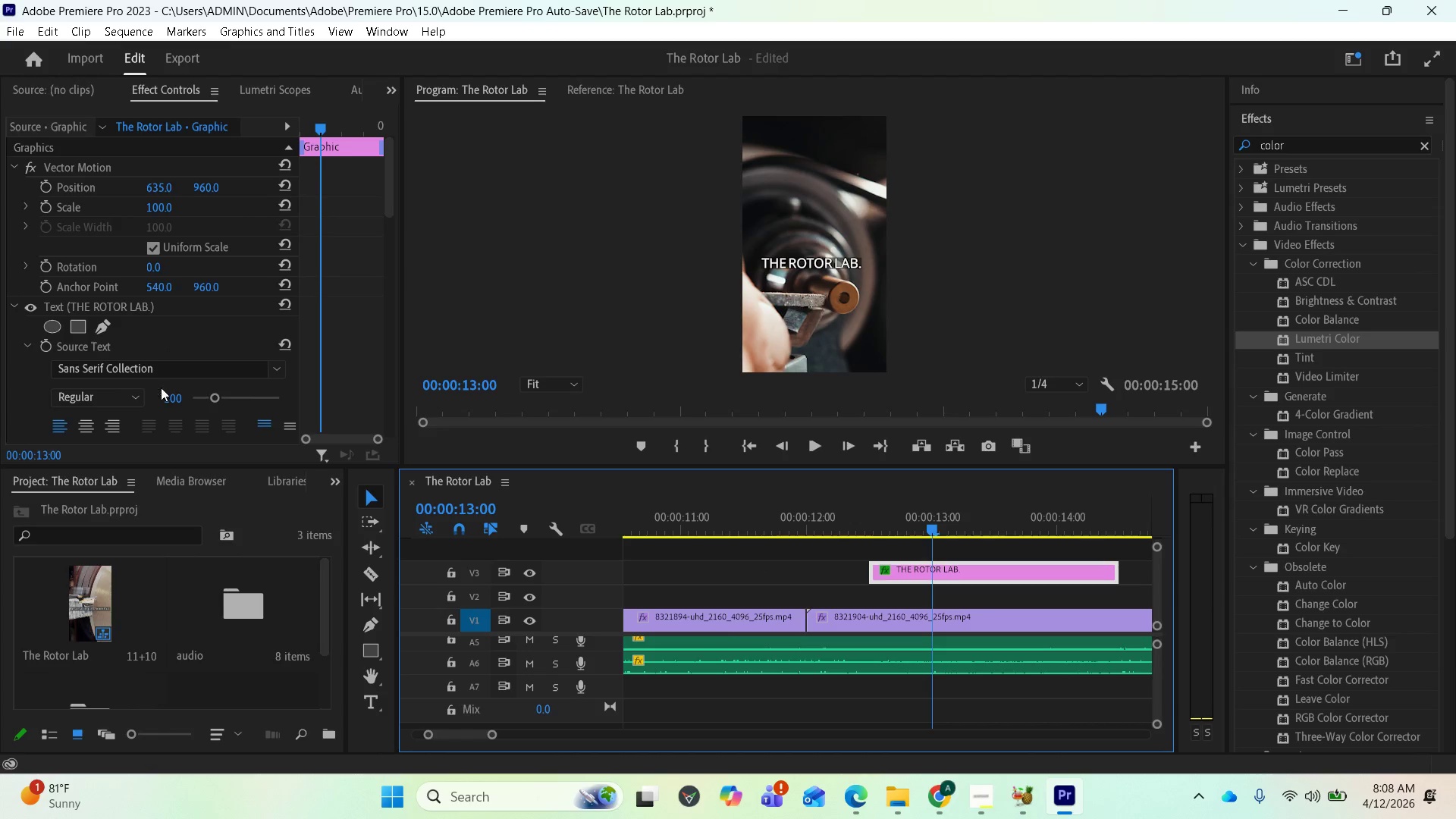 
scroll: coordinate [101, 419], scroll_direction: down, amount: 15.0
 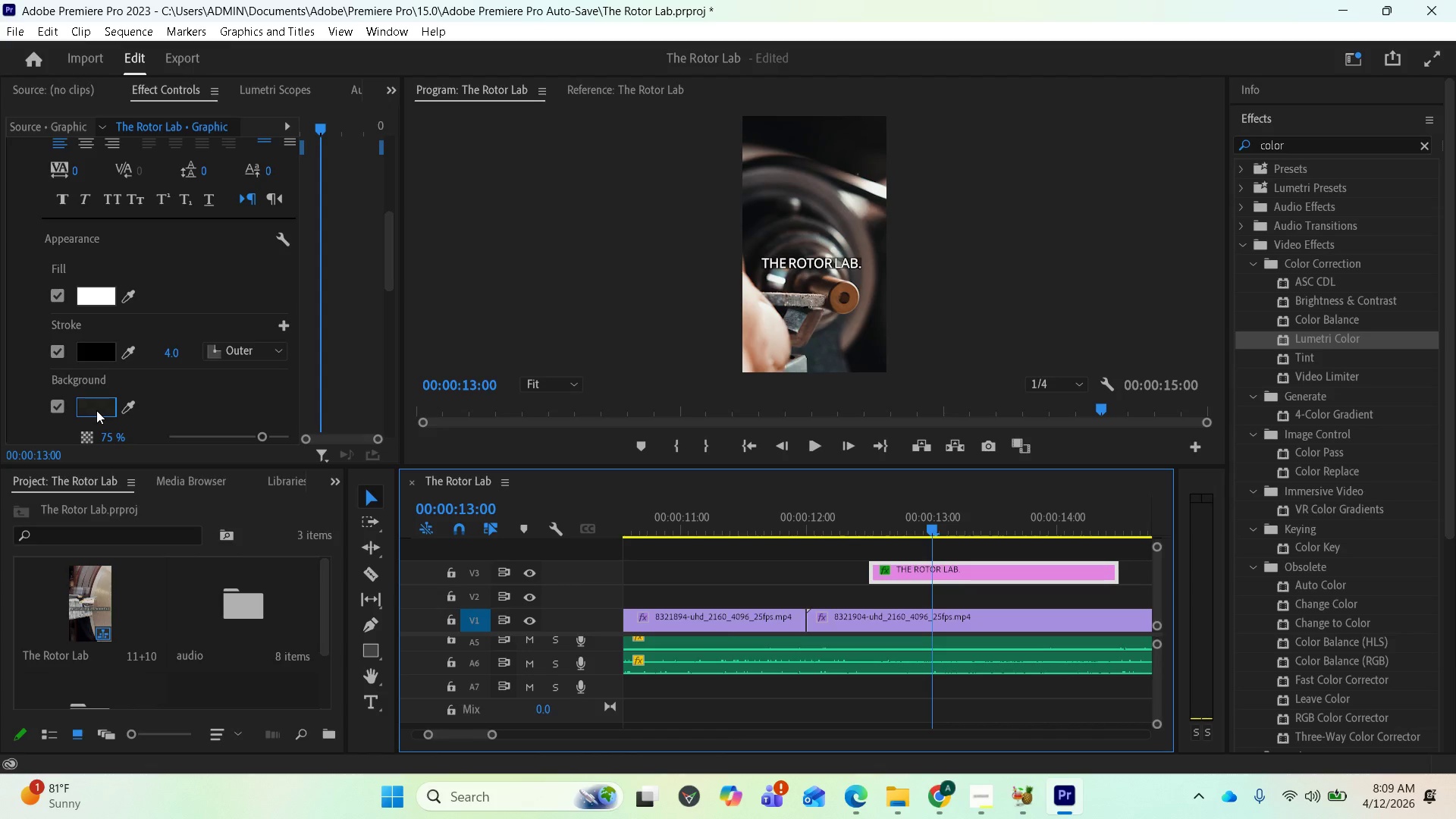 
left_click([96, 410])
 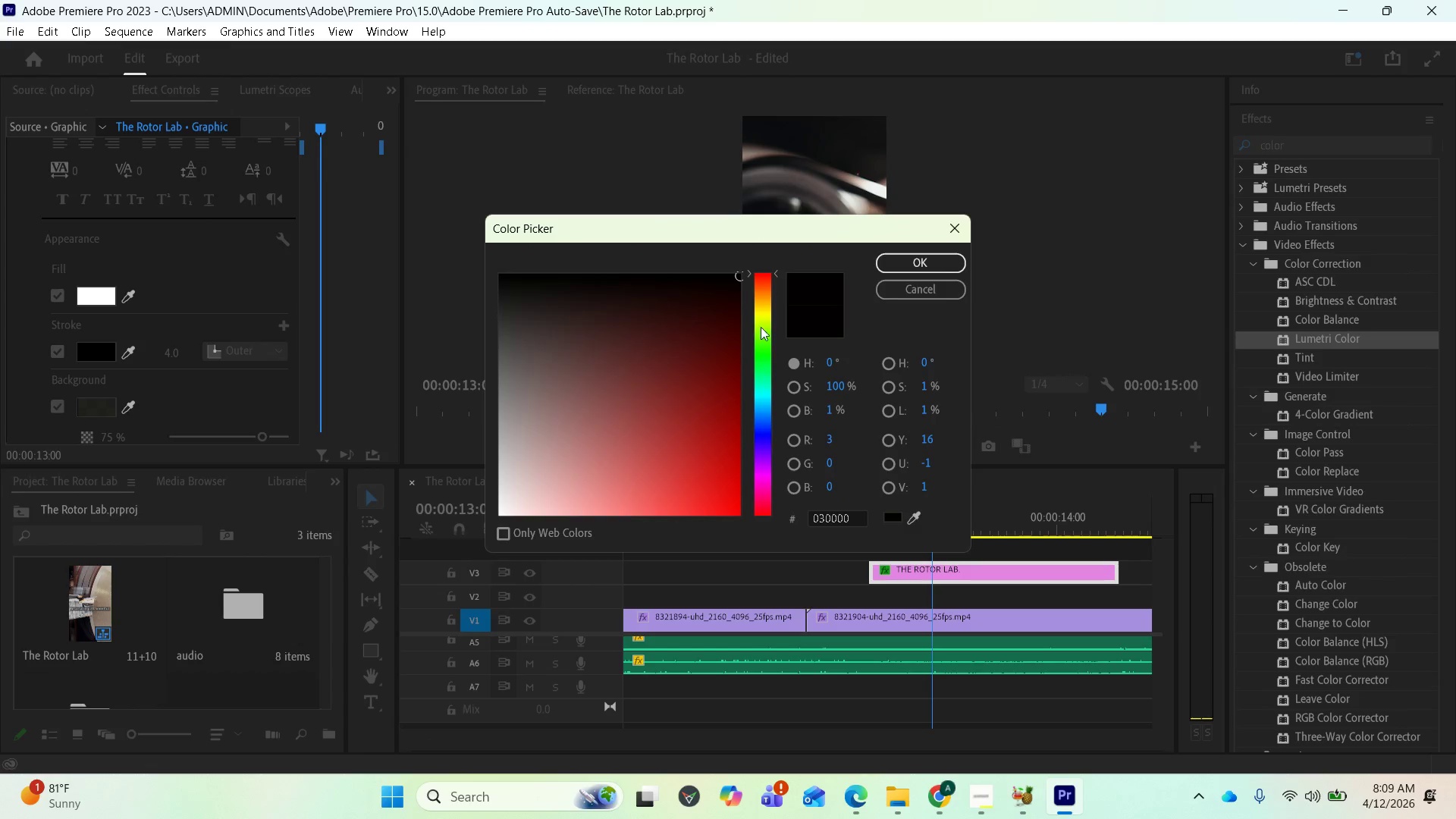 
wait(6.27)
 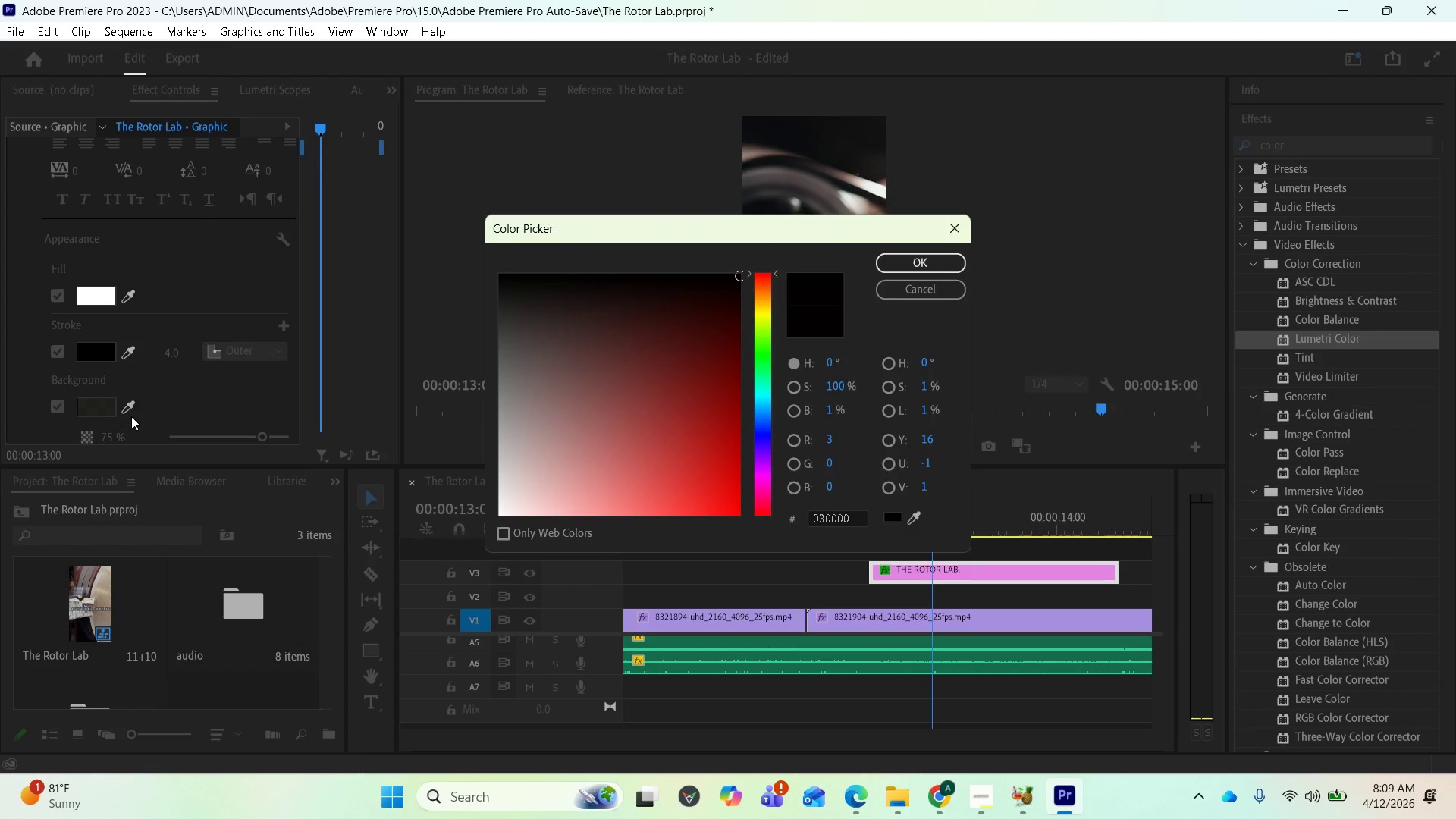 
left_click_drag(start_coordinate=[724, 231], to_coordinate=[471, 373])
 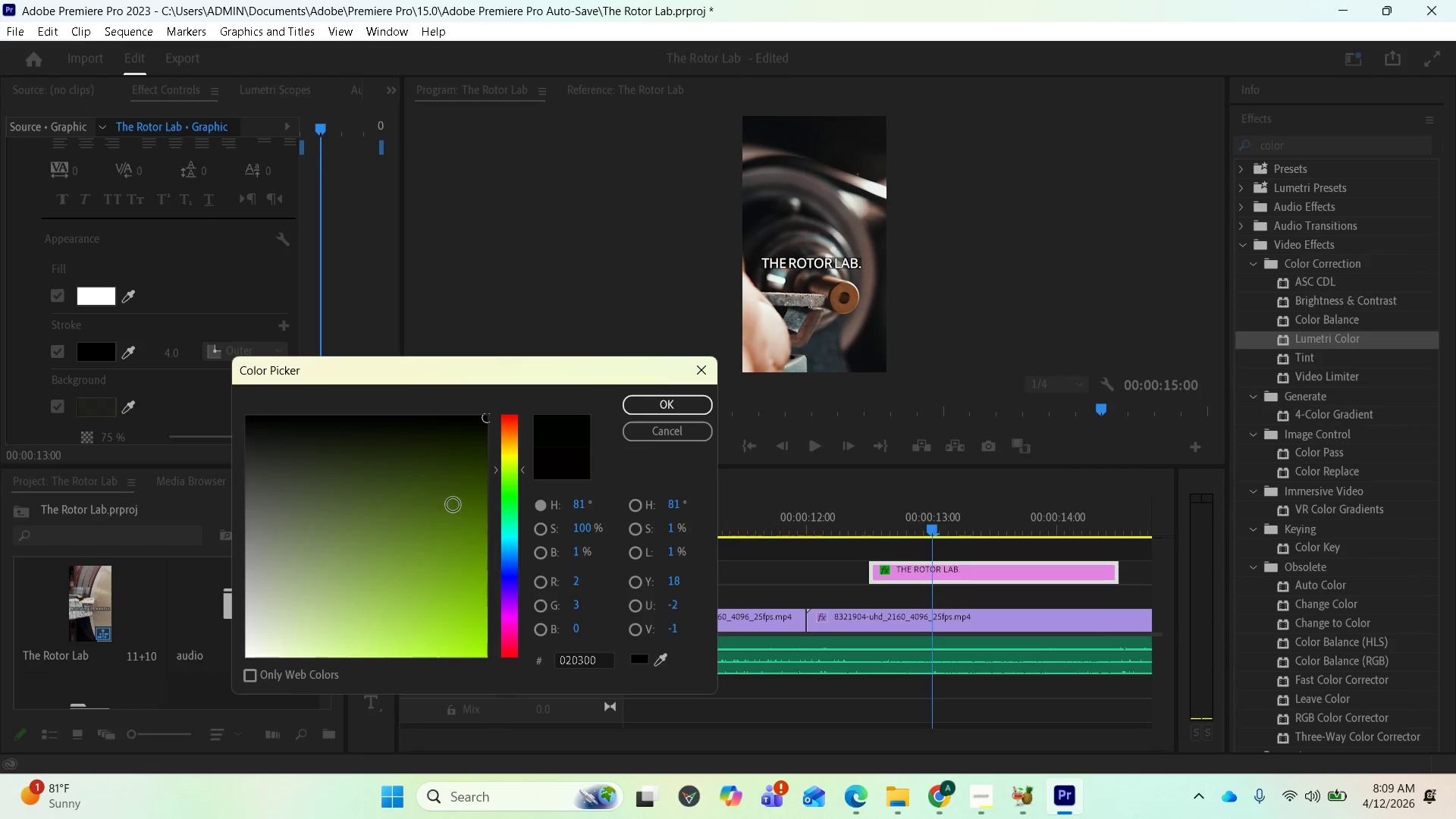 
left_click_drag(start_coordinate=[467, 466], to_coordinate=[457, 475])
 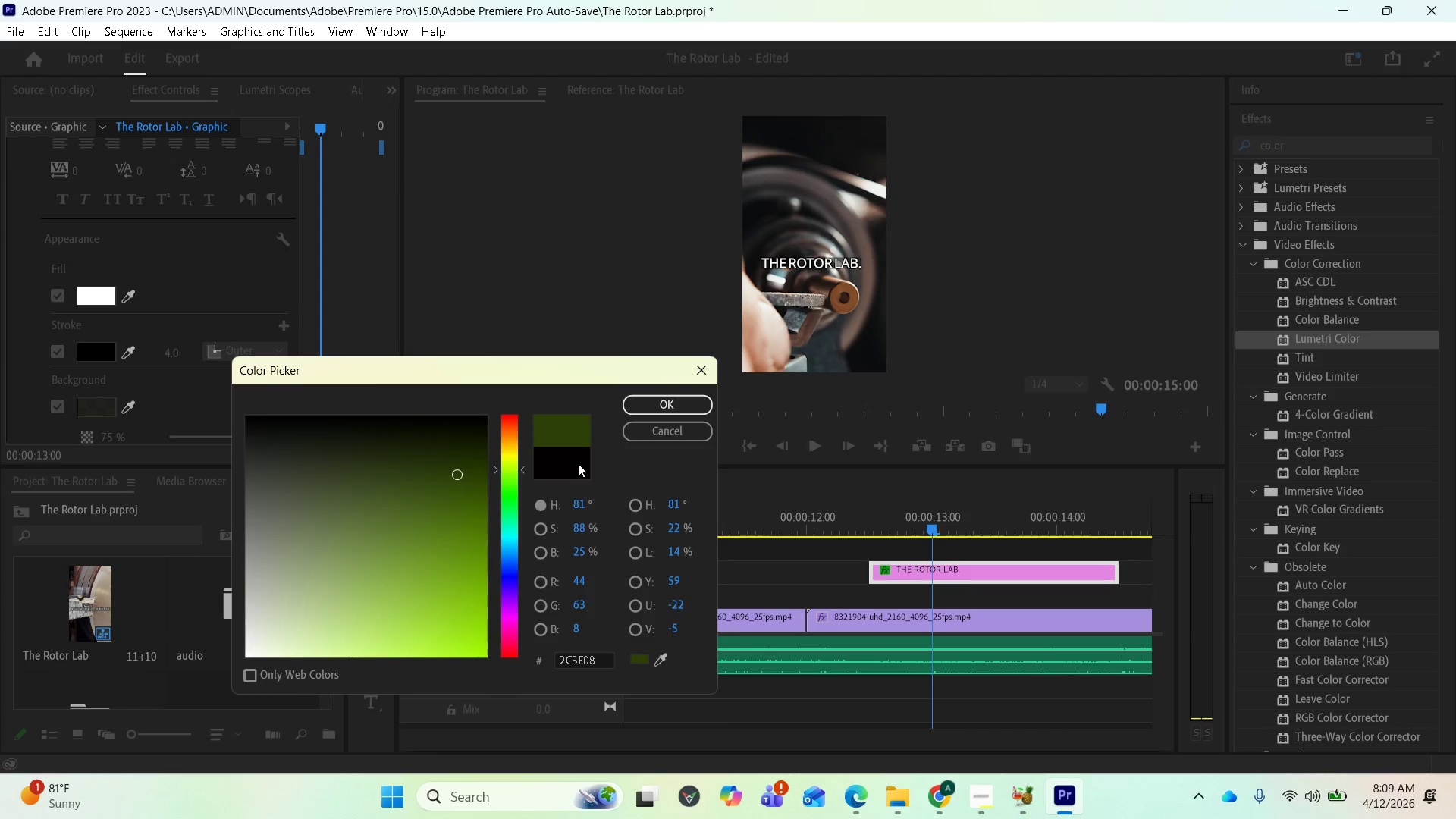 
left_click([576, 463])
 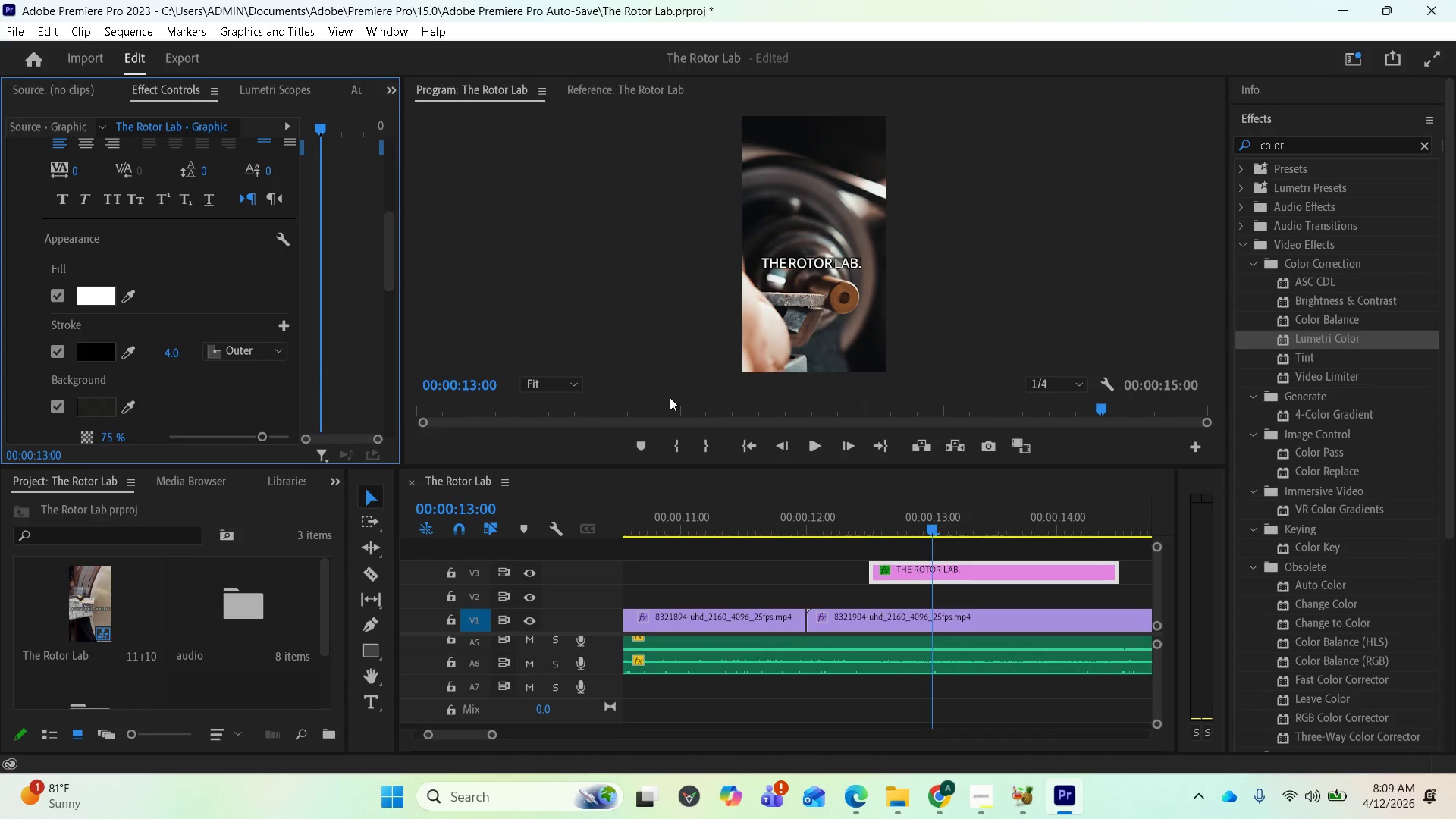 
wait(5.19)
 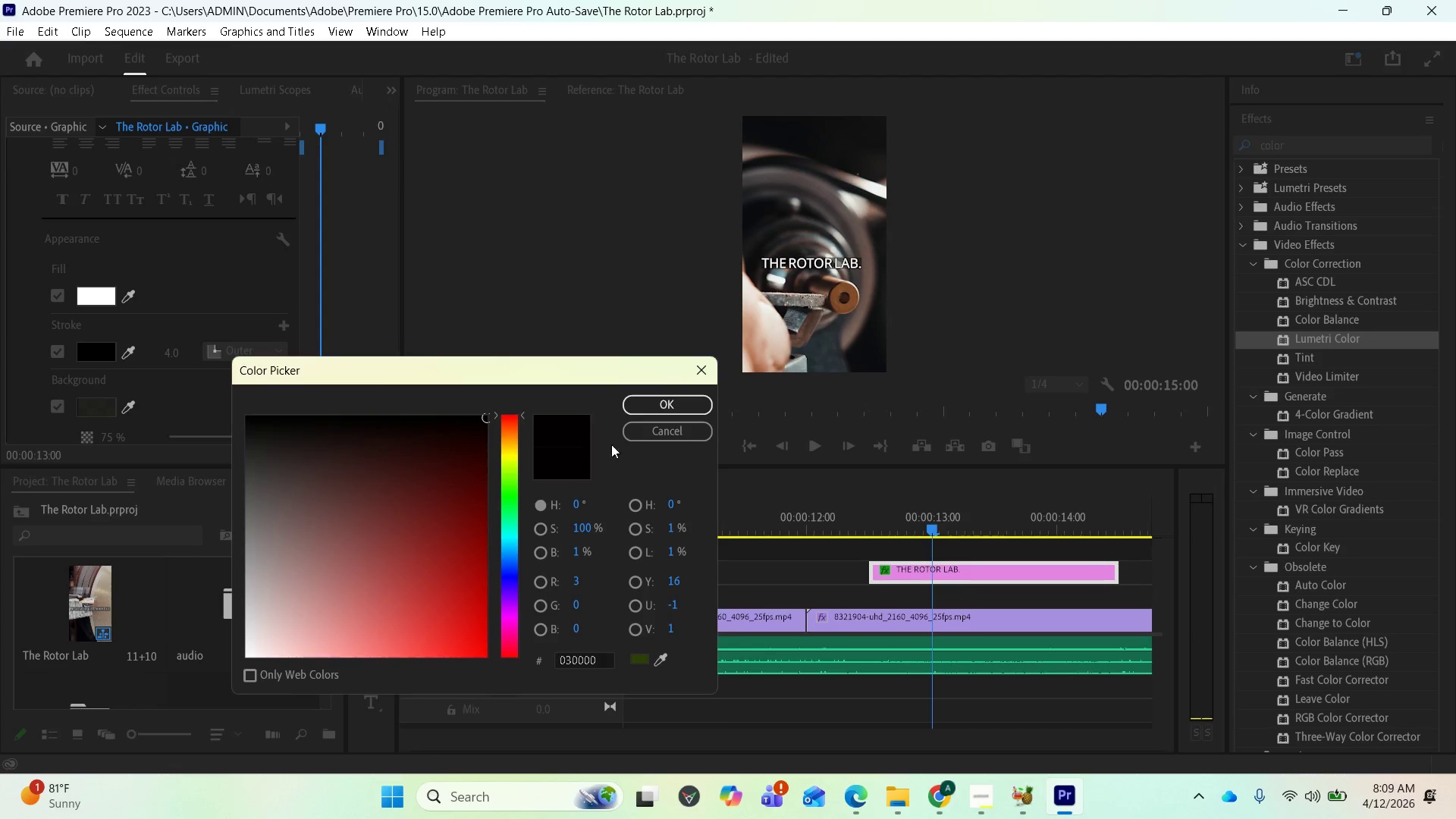 
left_click([105, 407])
 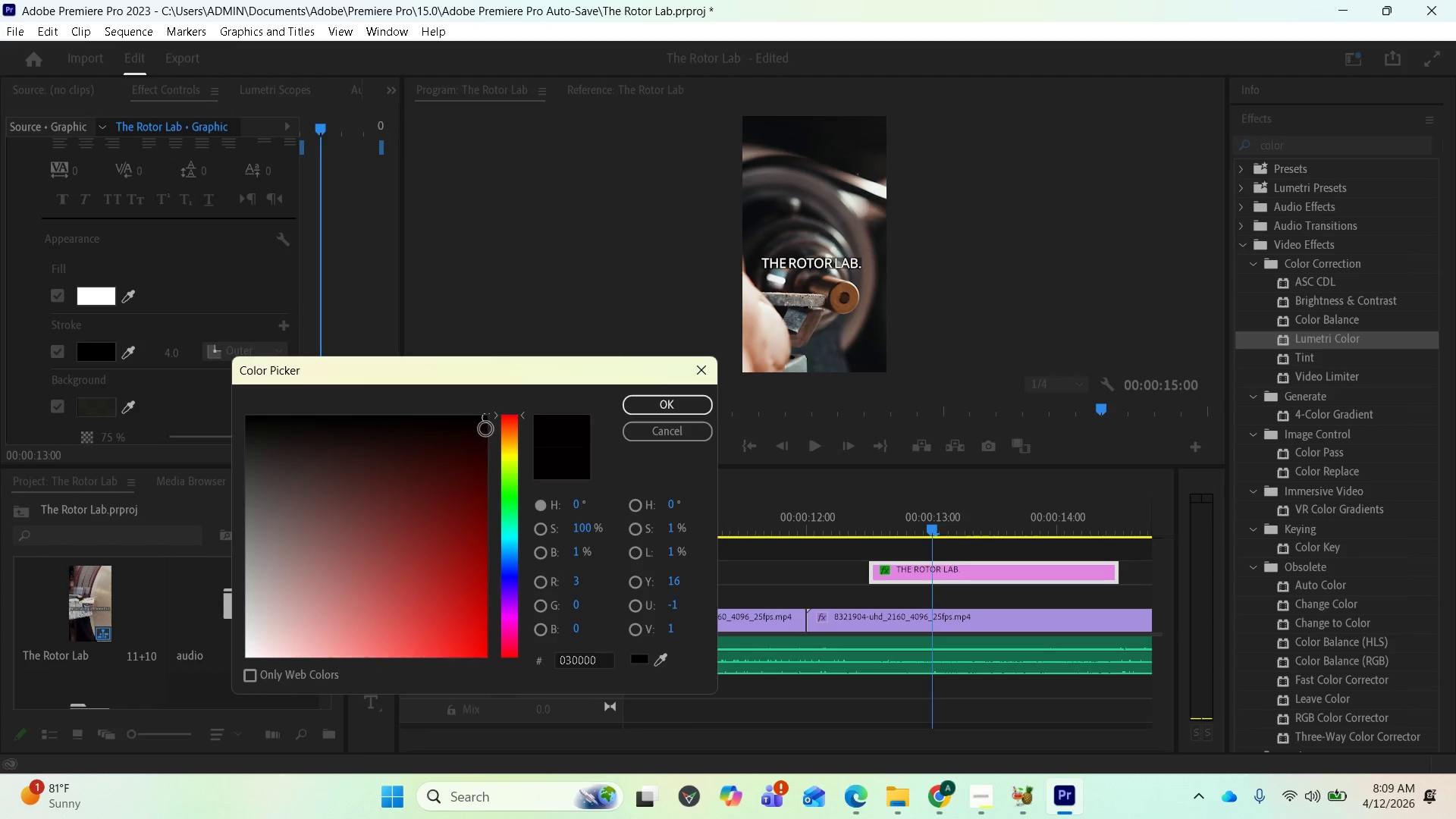 
left_click([490, 426])
 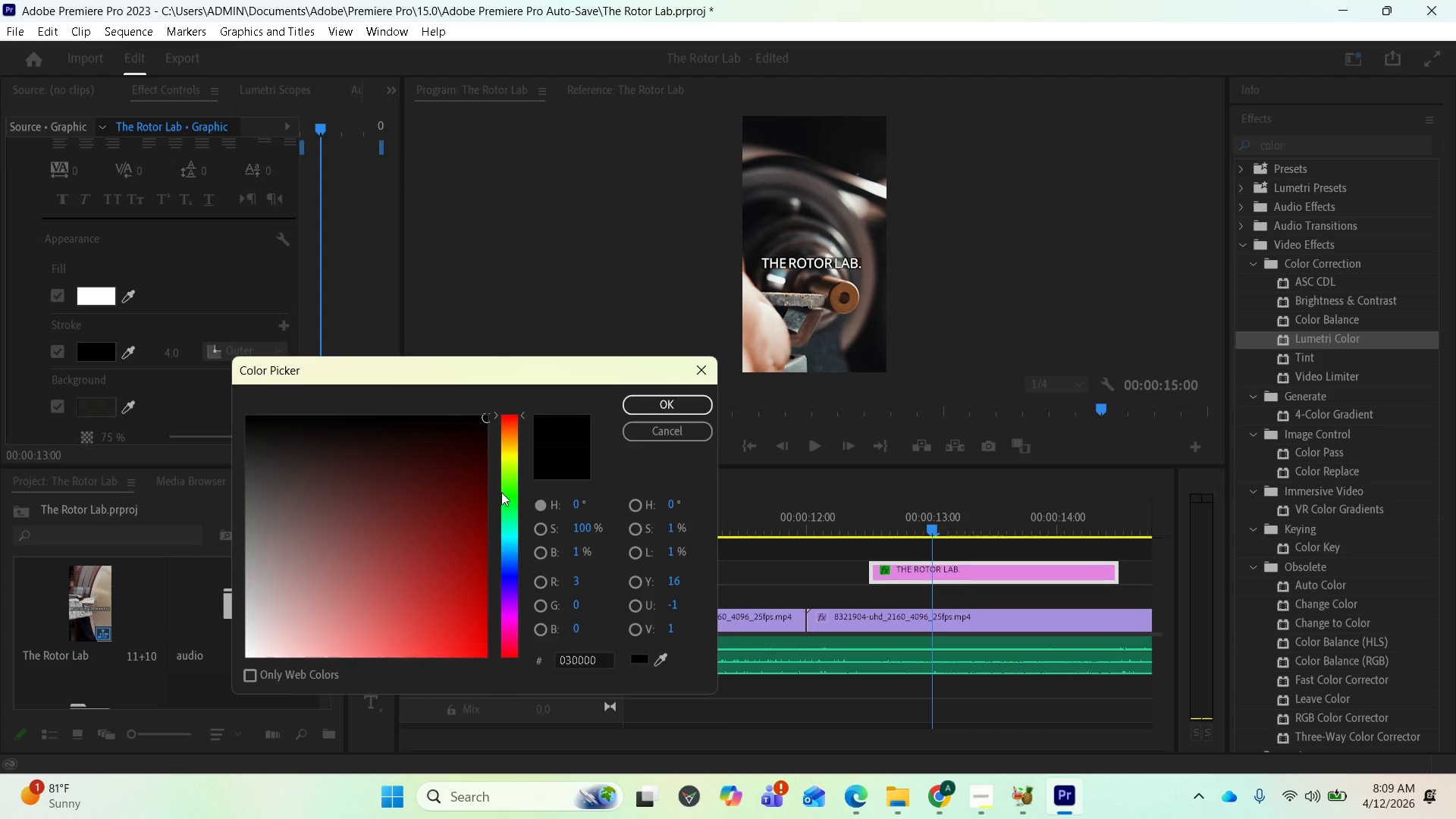 
left_click([501, 492])
 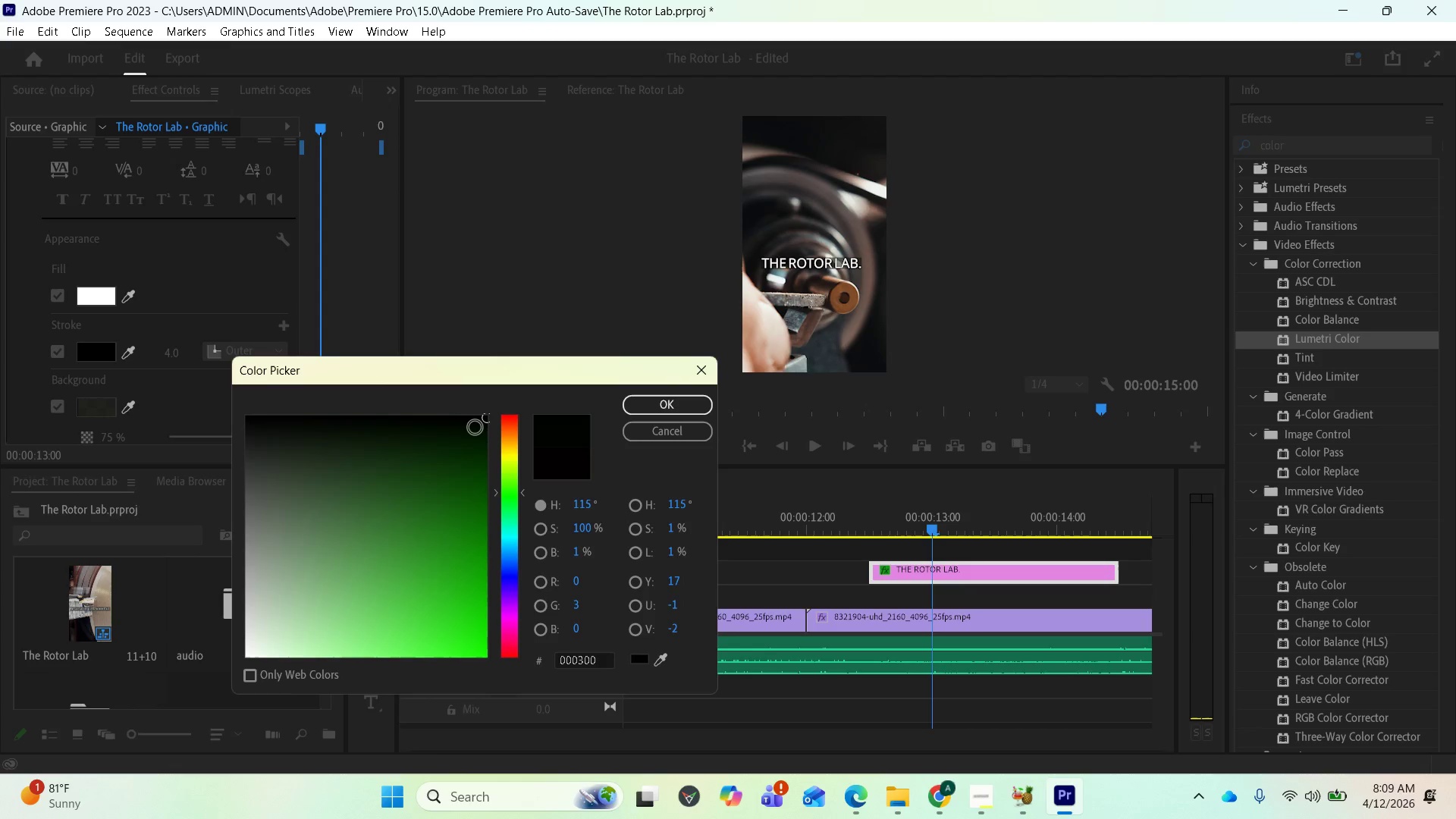 
left_click_drag(start_coordinate=[479, 427], to_coordinate=[435, 480])
 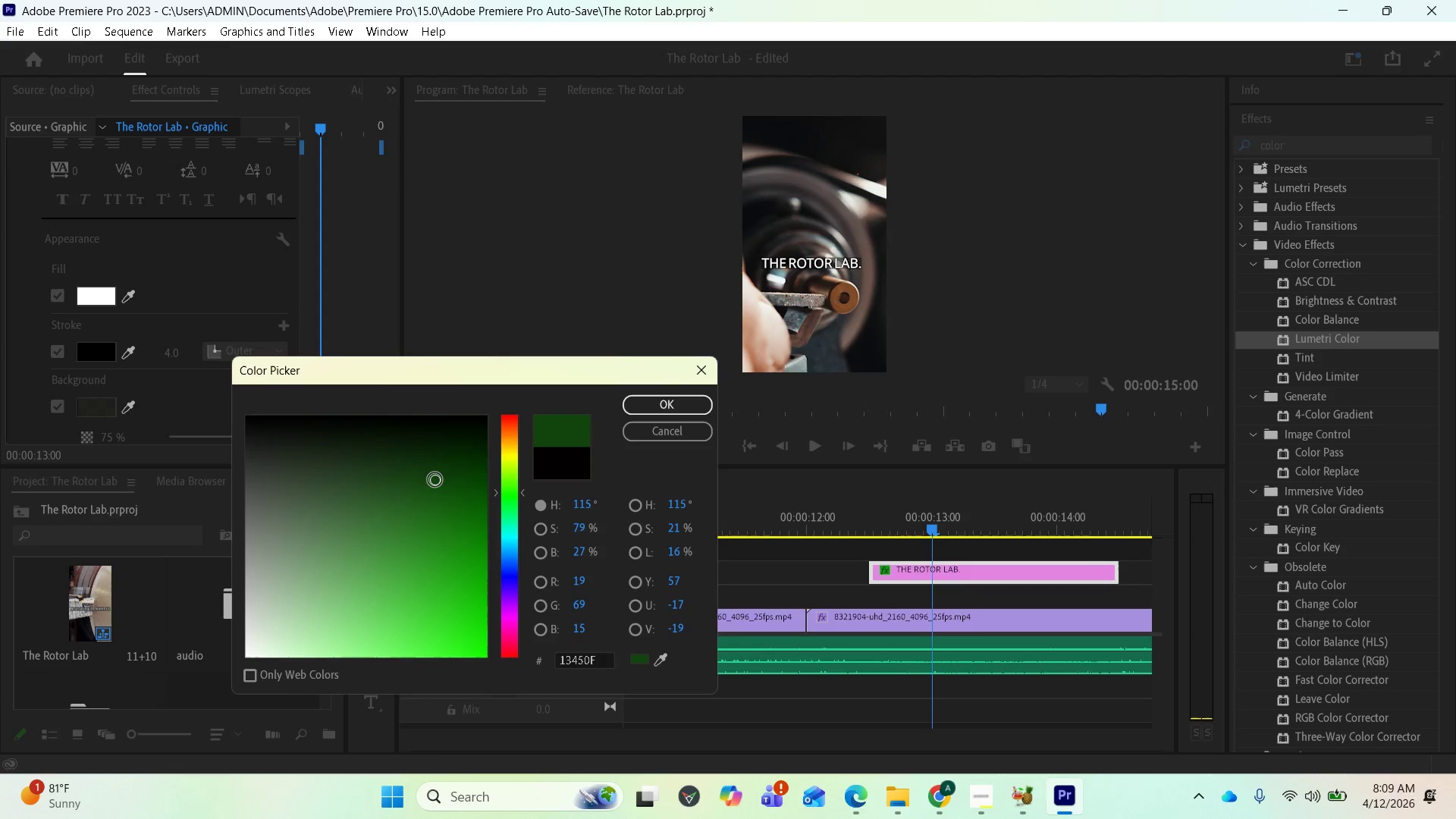 
left_click_drag(start_coordinate=[435, 480], to_coordinate=[349, 496])
 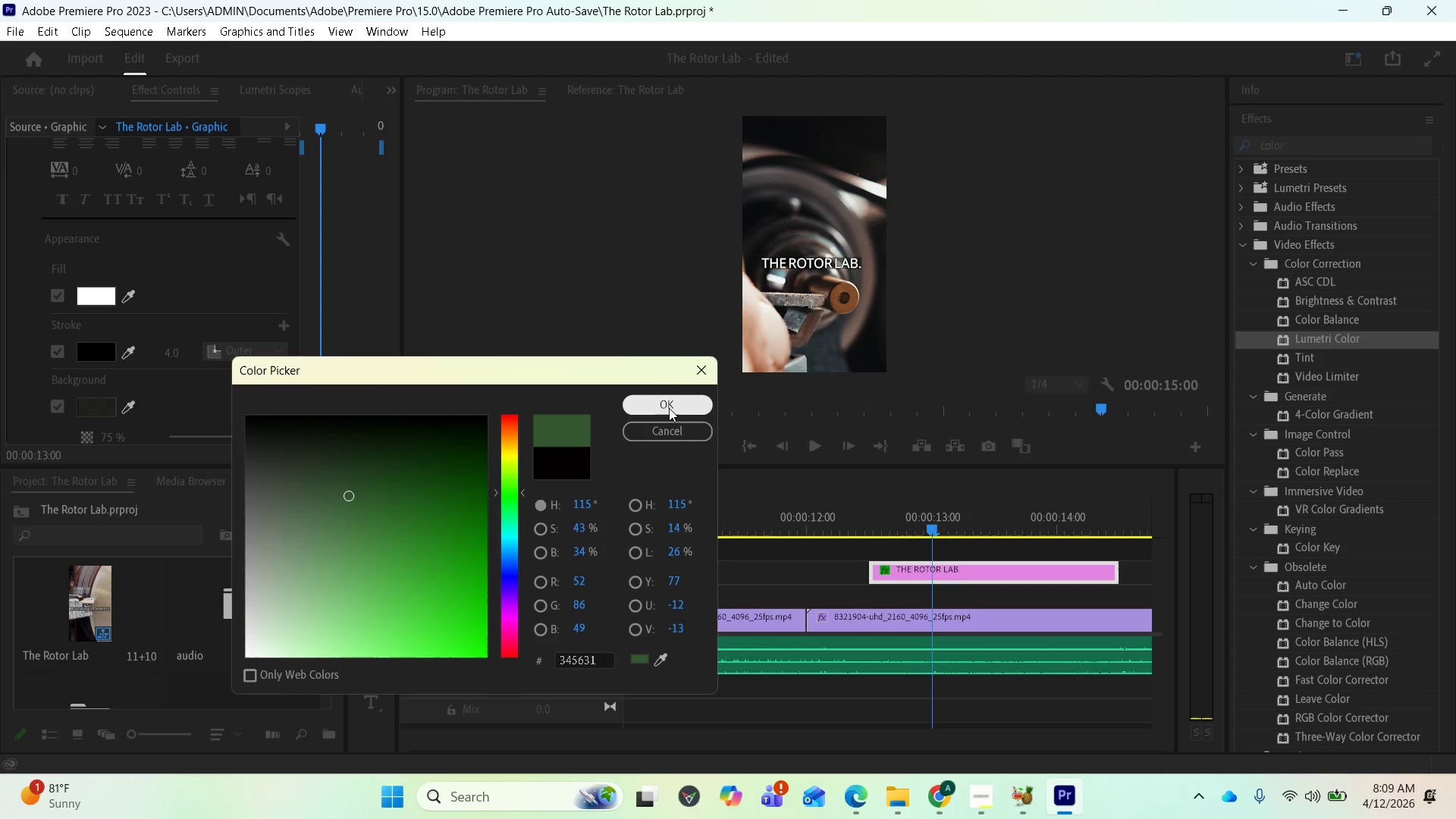 
left_click([669, 407])
 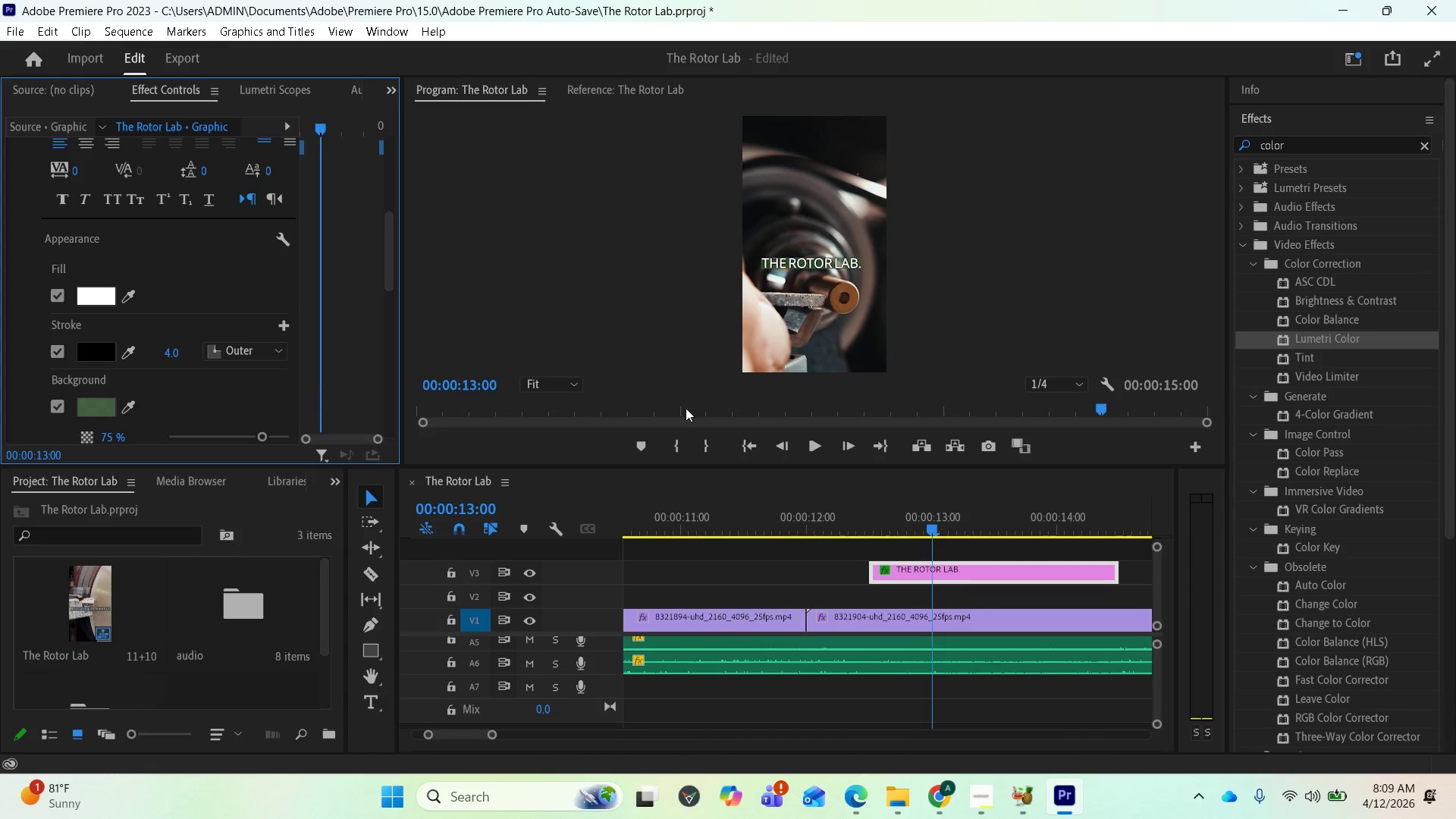 
wait(7.86)
 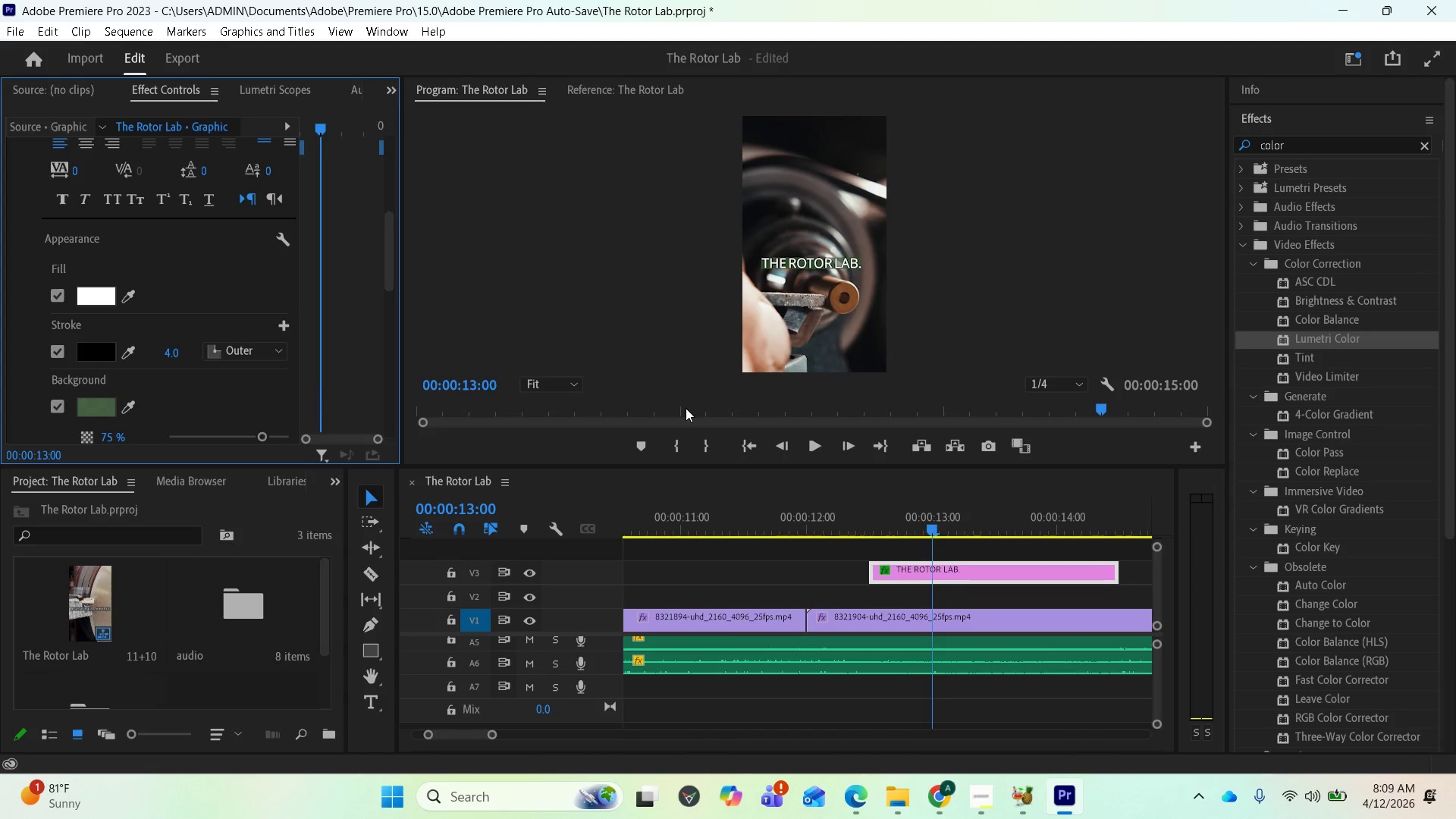 
left_click_drag(start_coordinate=[720, 465], to_coordinate=[695, 400])
 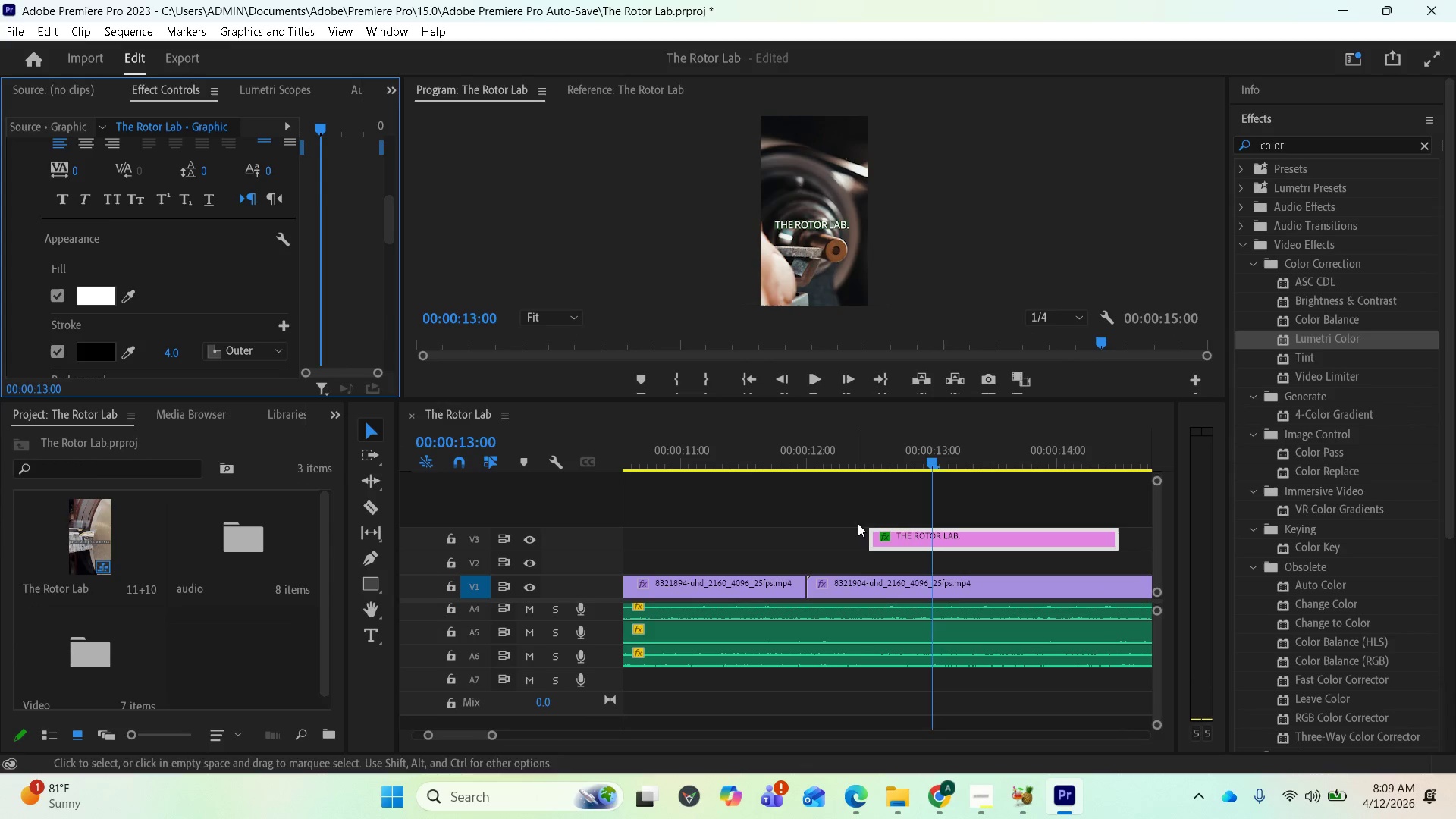 
scroll: coordinate [835, 559], scroll_direction: down, amount: 5.0
 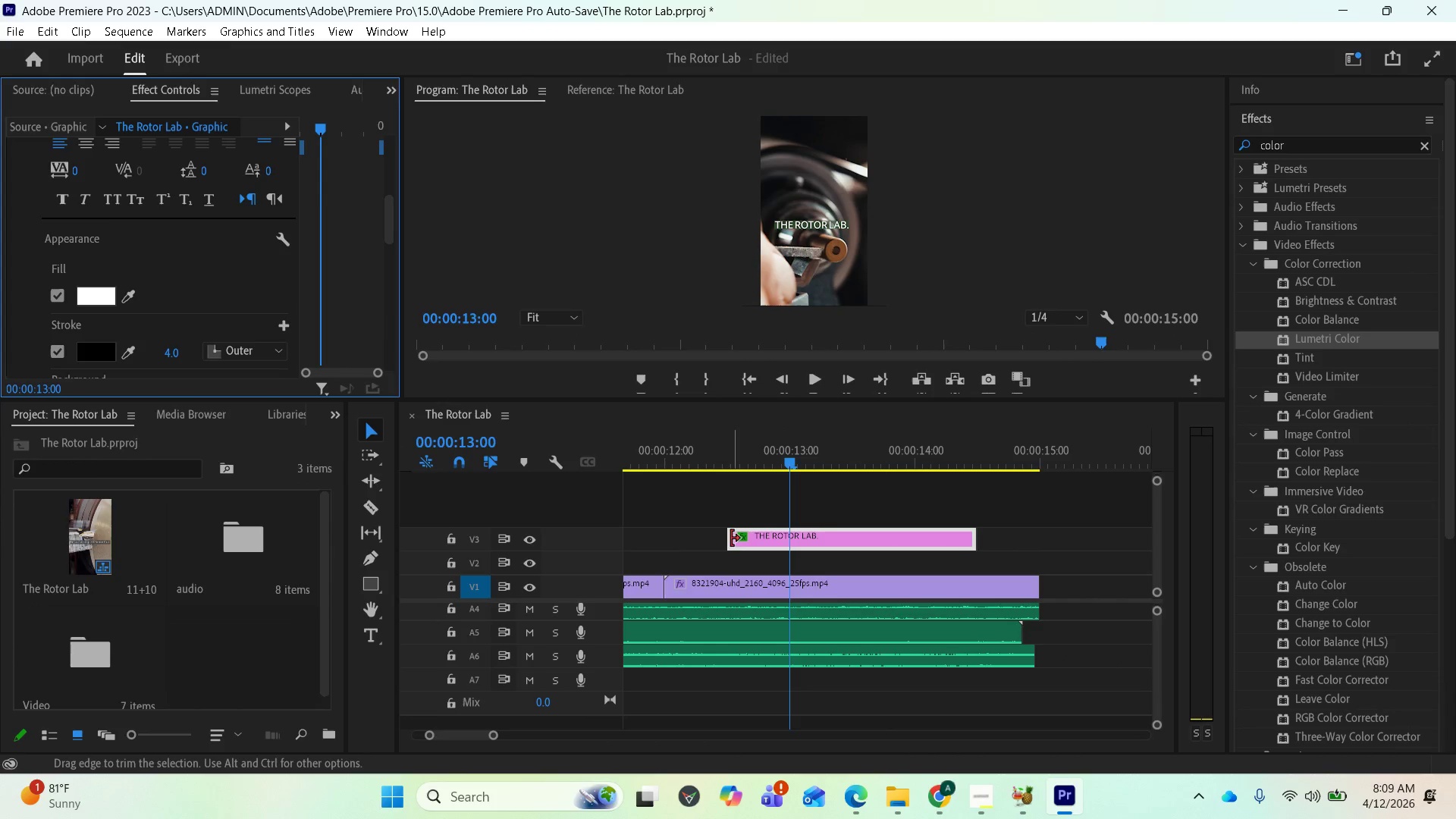 
left_click_drag(start_coordinate=[728, 538], to_coordinate=[786, 540])
 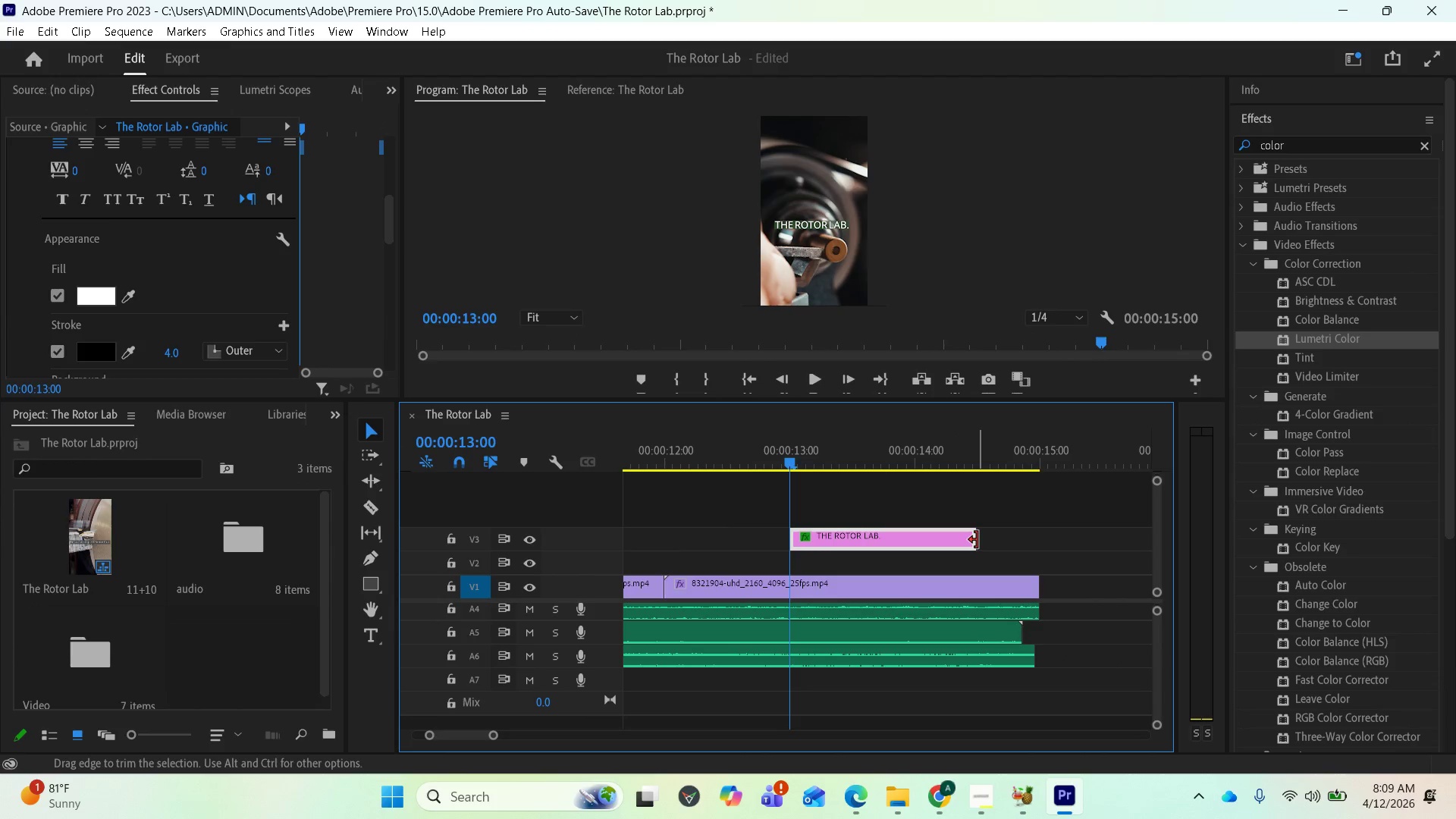 
left_click_drag(start_coordinate=[977, 540], to_coordinate=[1037, 541])
 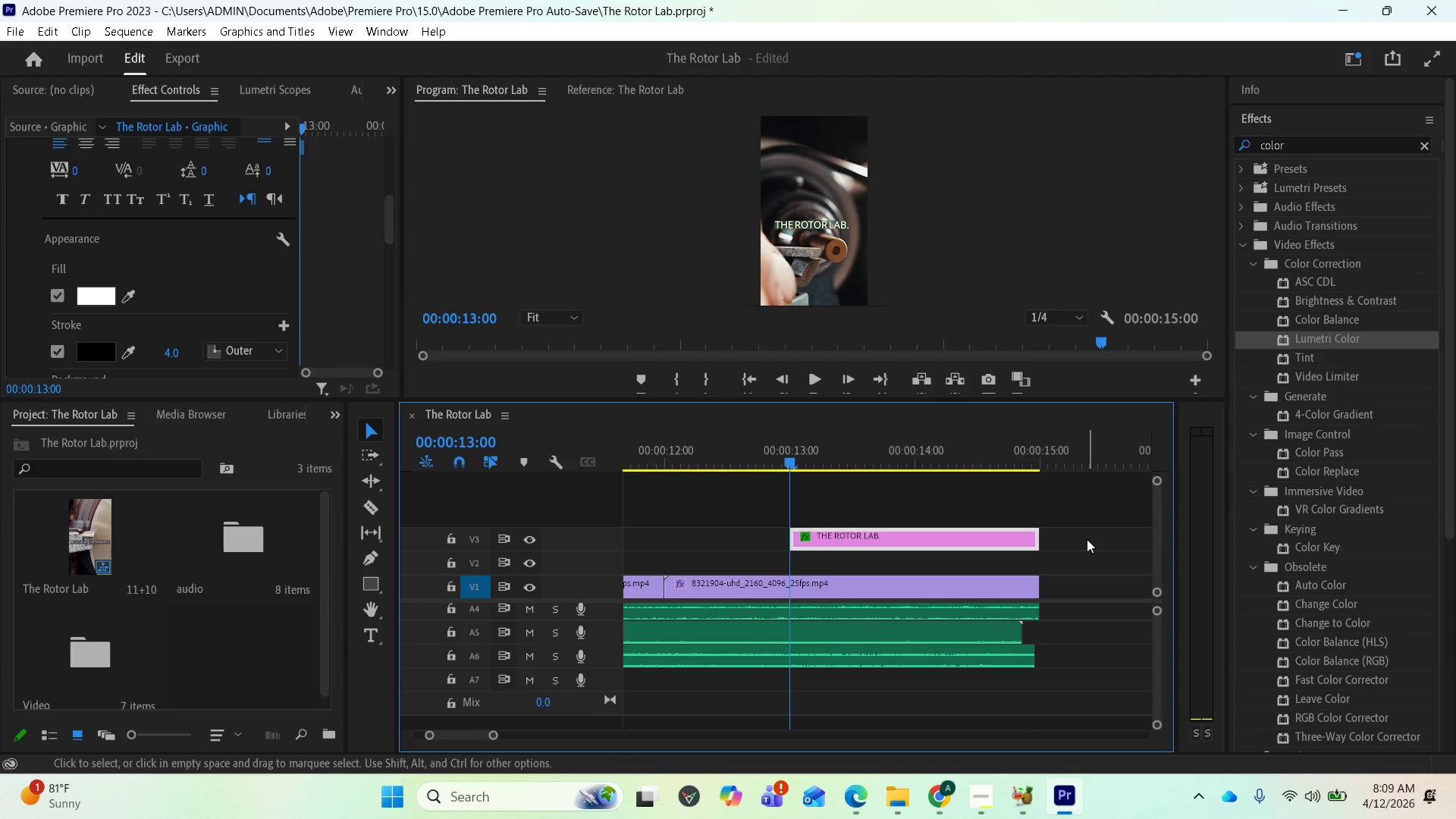 
wait(5.98)
 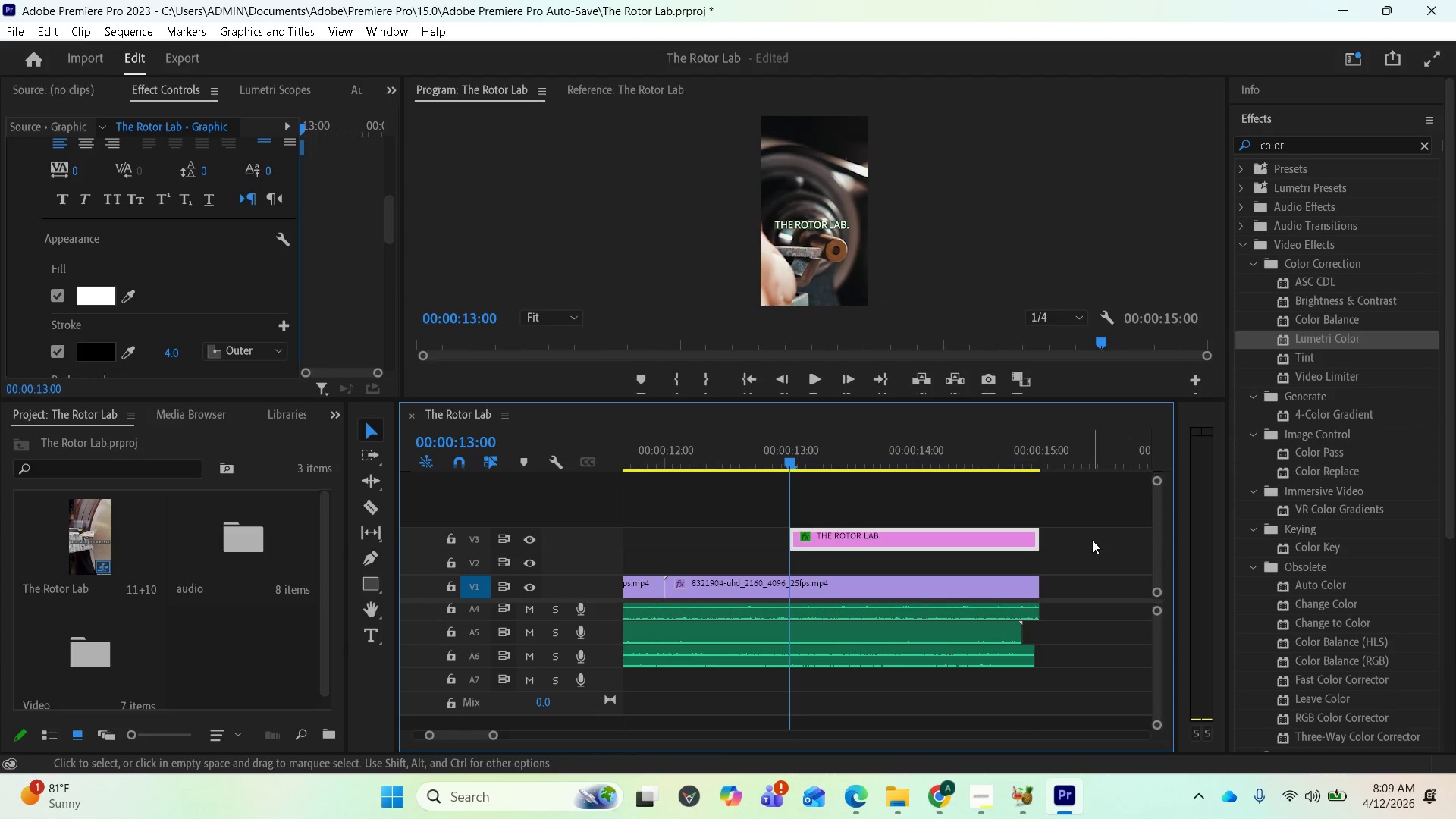 
key(Space)
 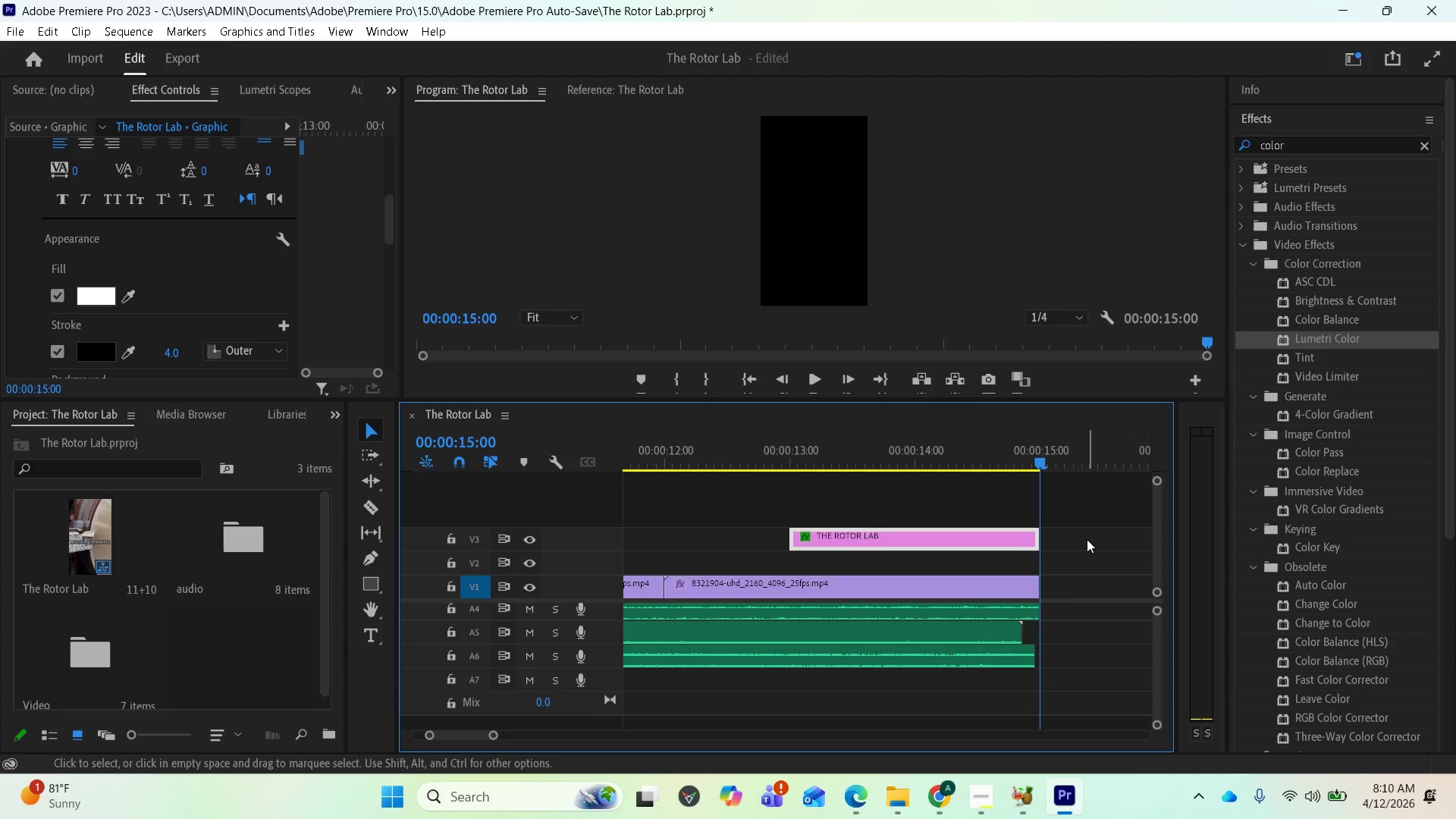 
key(Space)
 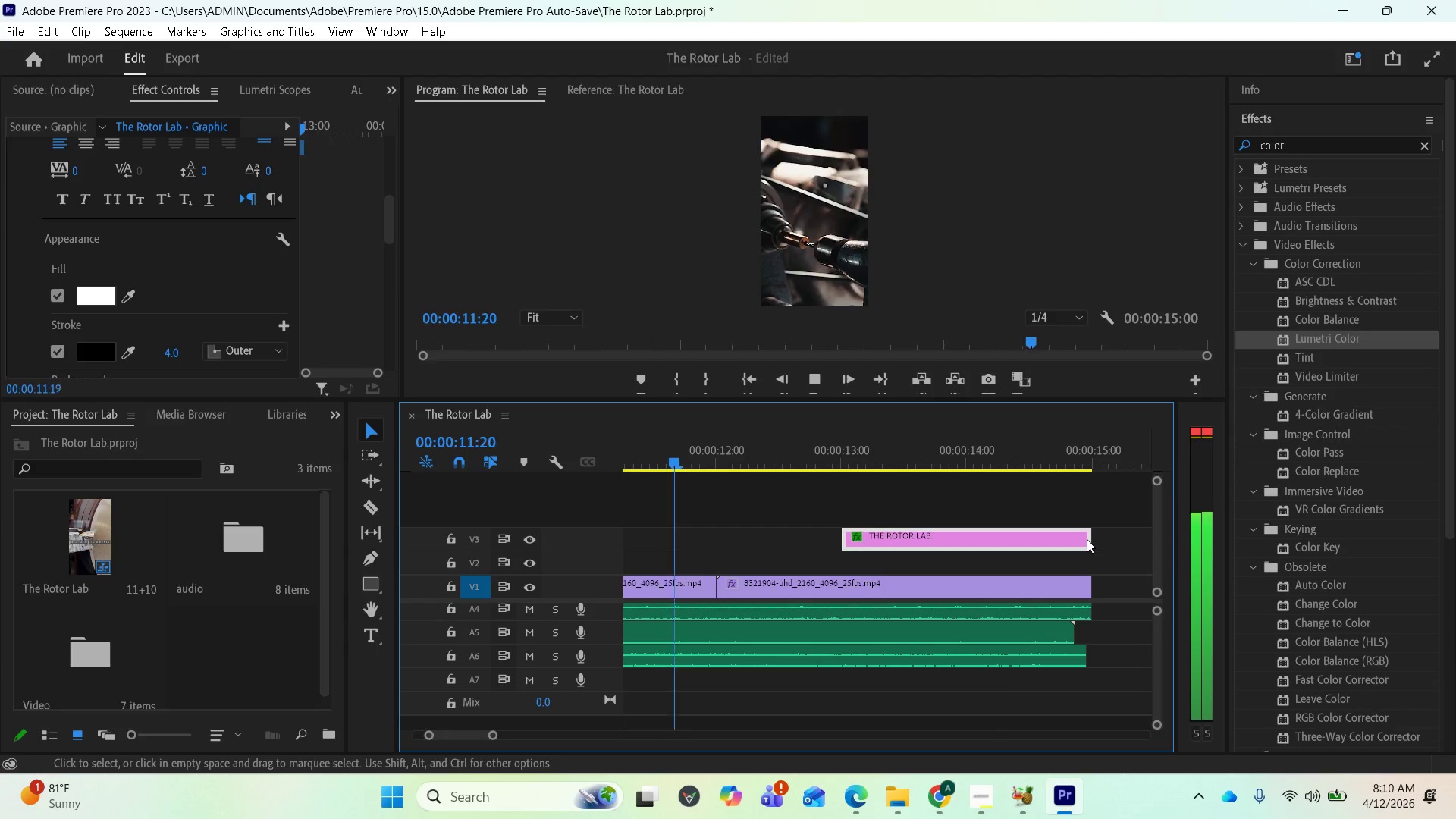 
wait(17.05)
 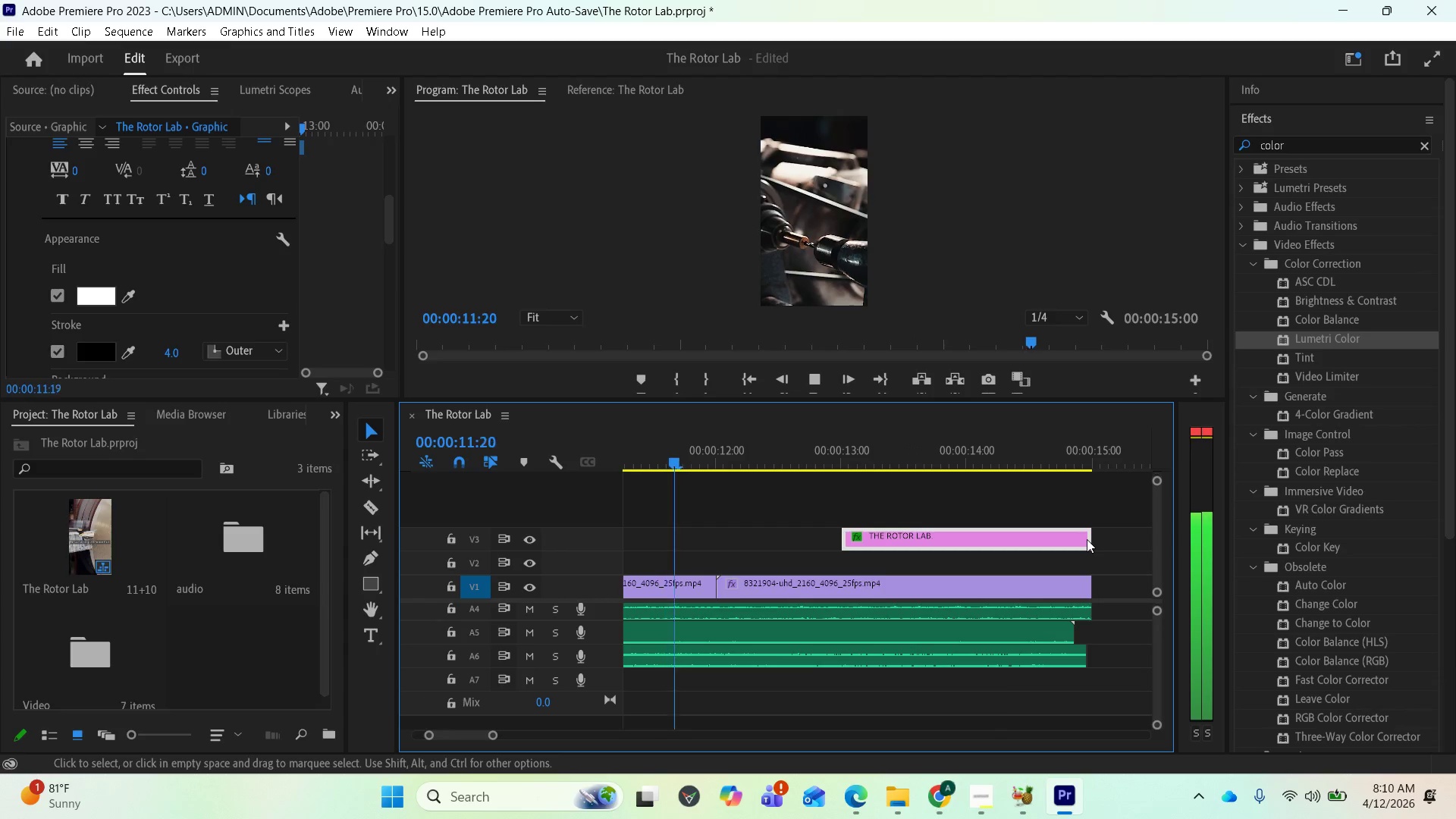 
key(Space)
 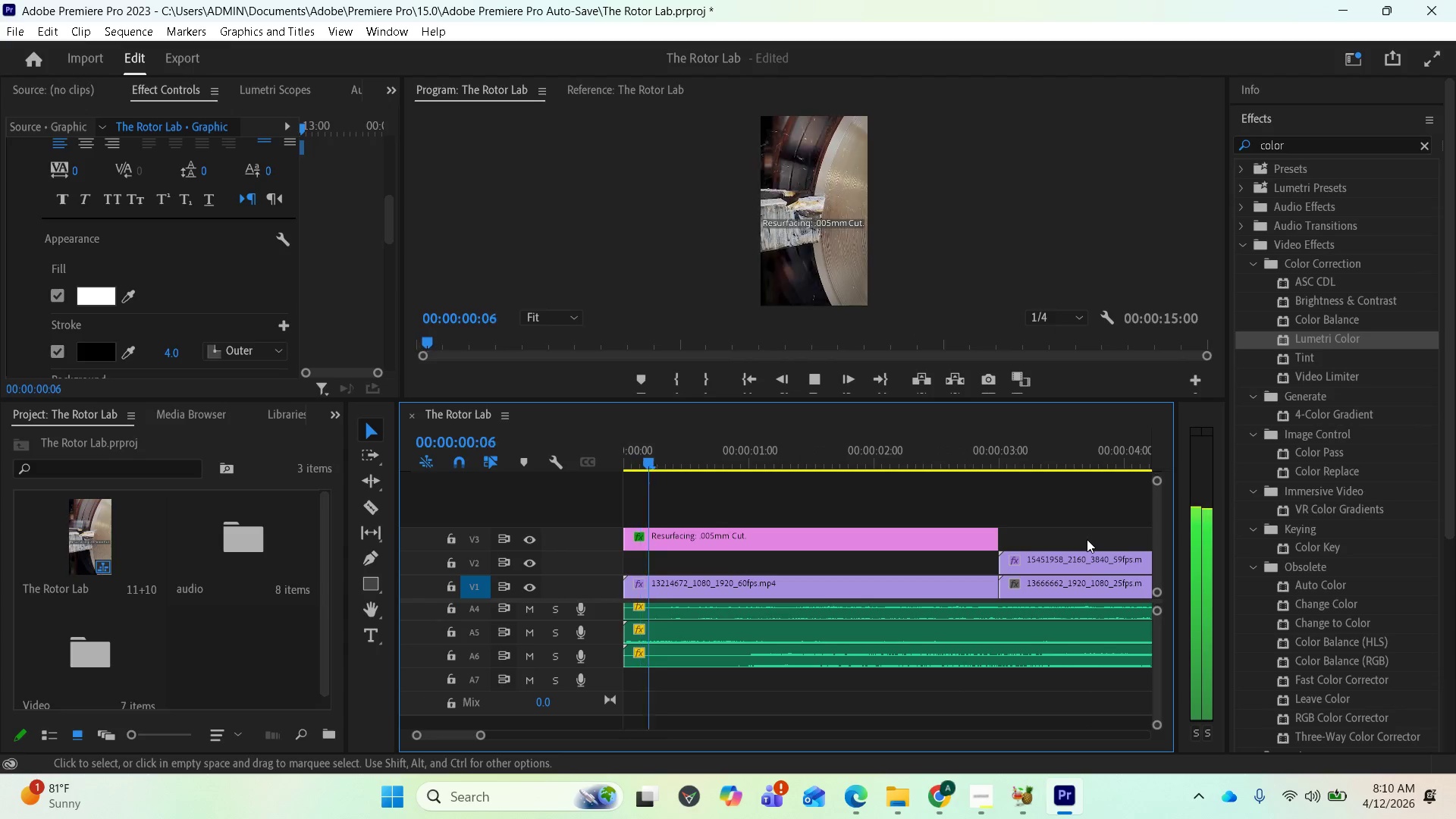 
key(Space)
 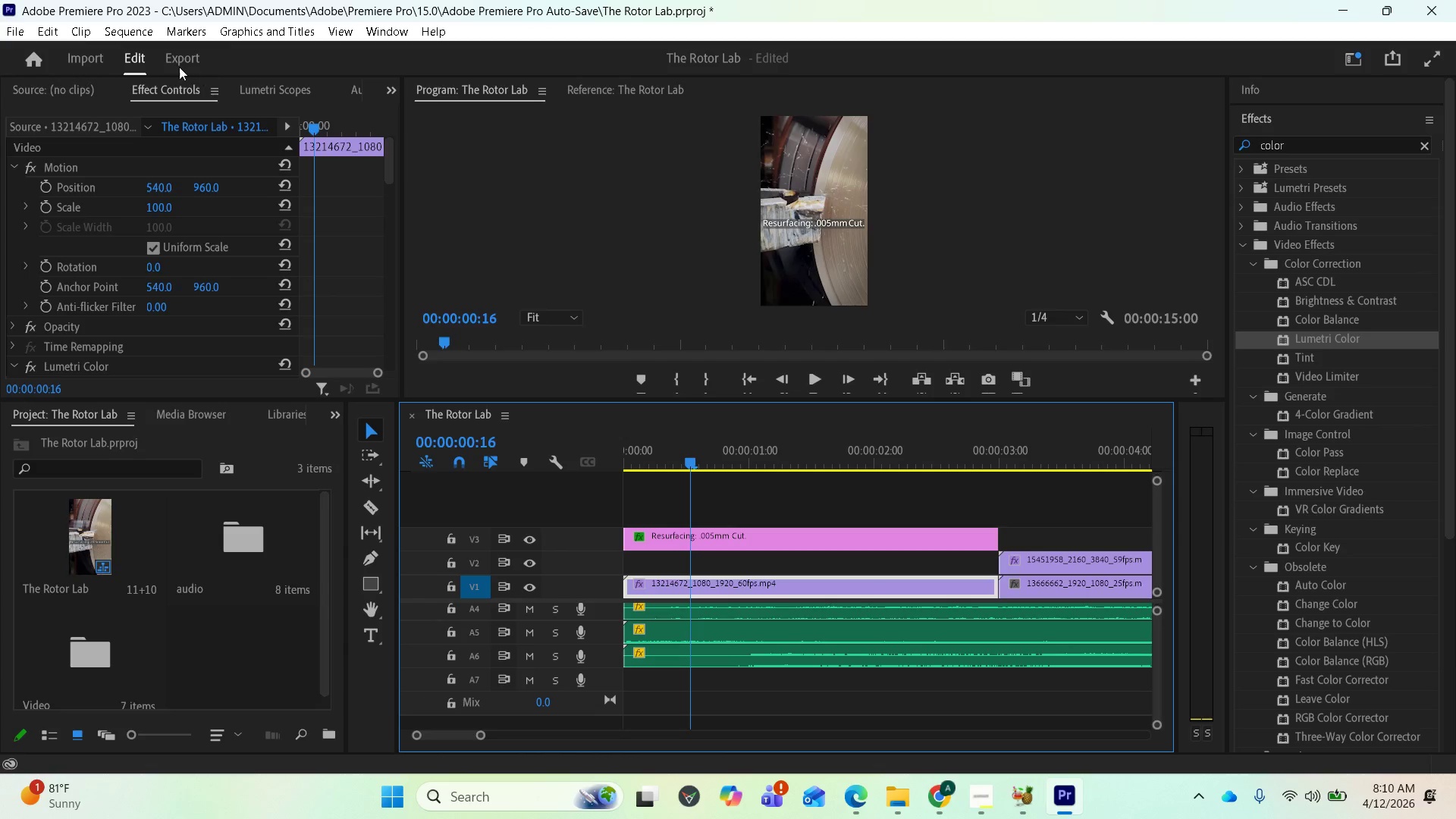 
left_click([170, 56])
 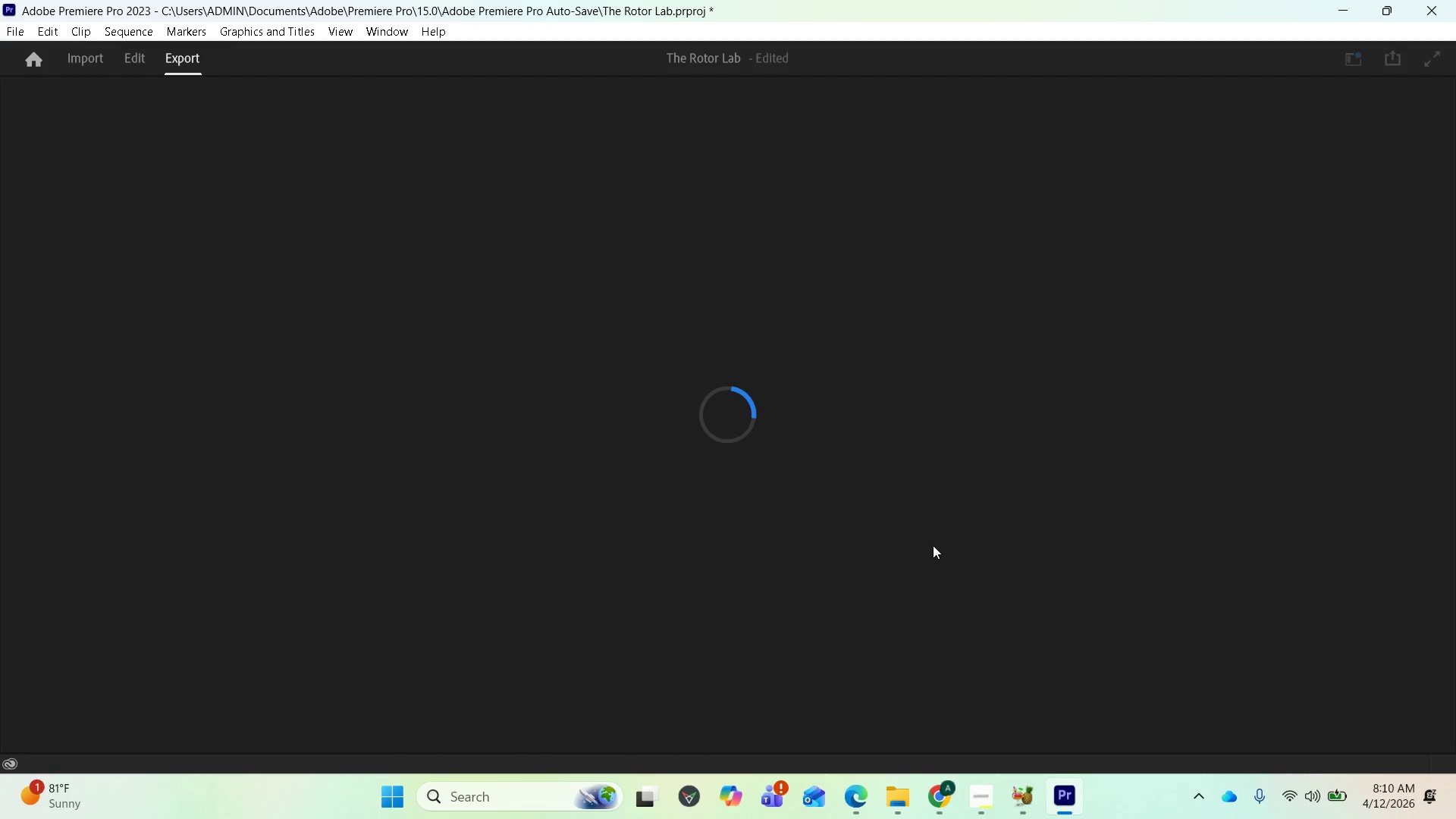 
wait(8.86)
 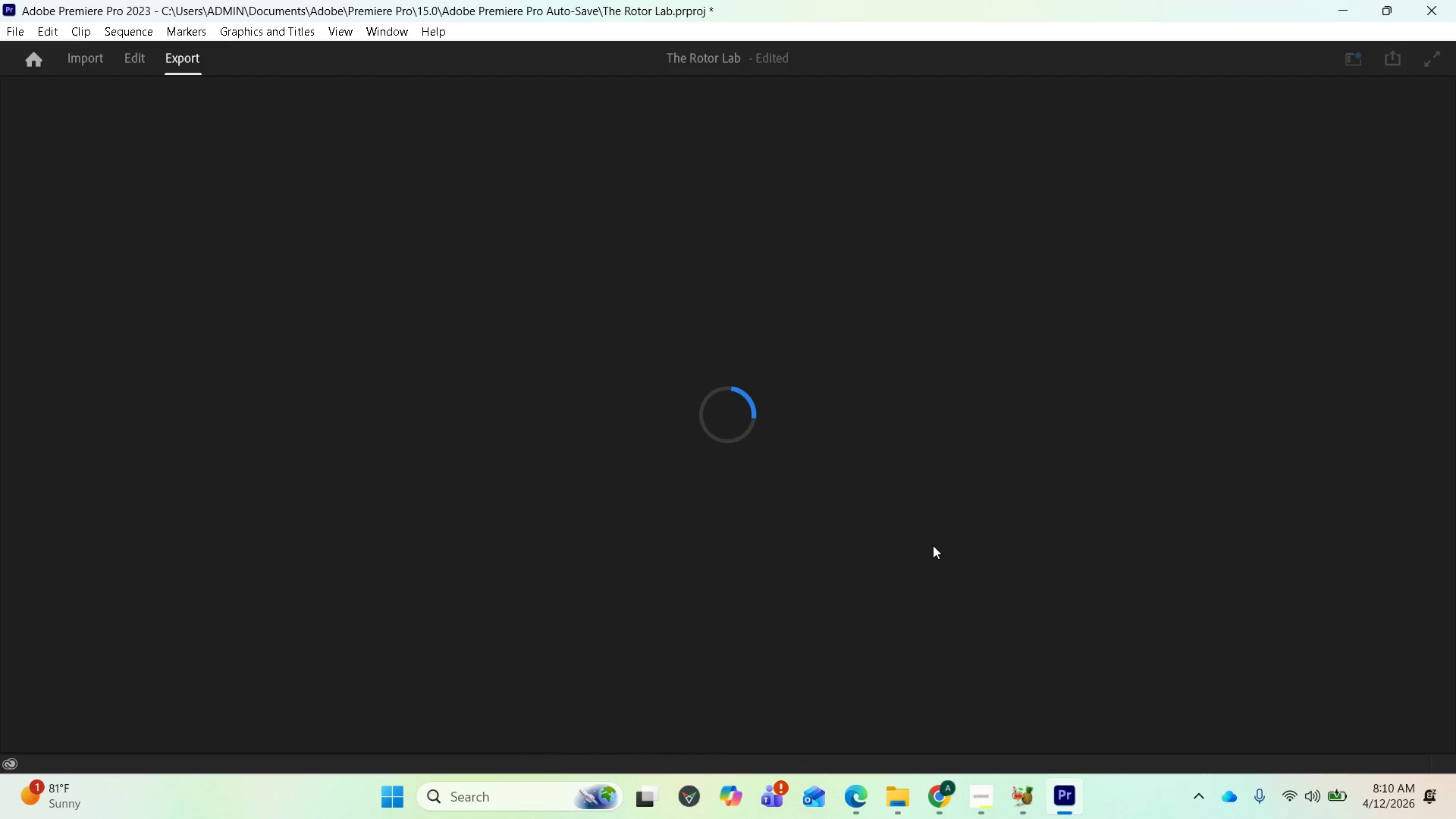 
left_click_drag(start_coordinate=[788, 406], to_coordinate=[761, 403])
 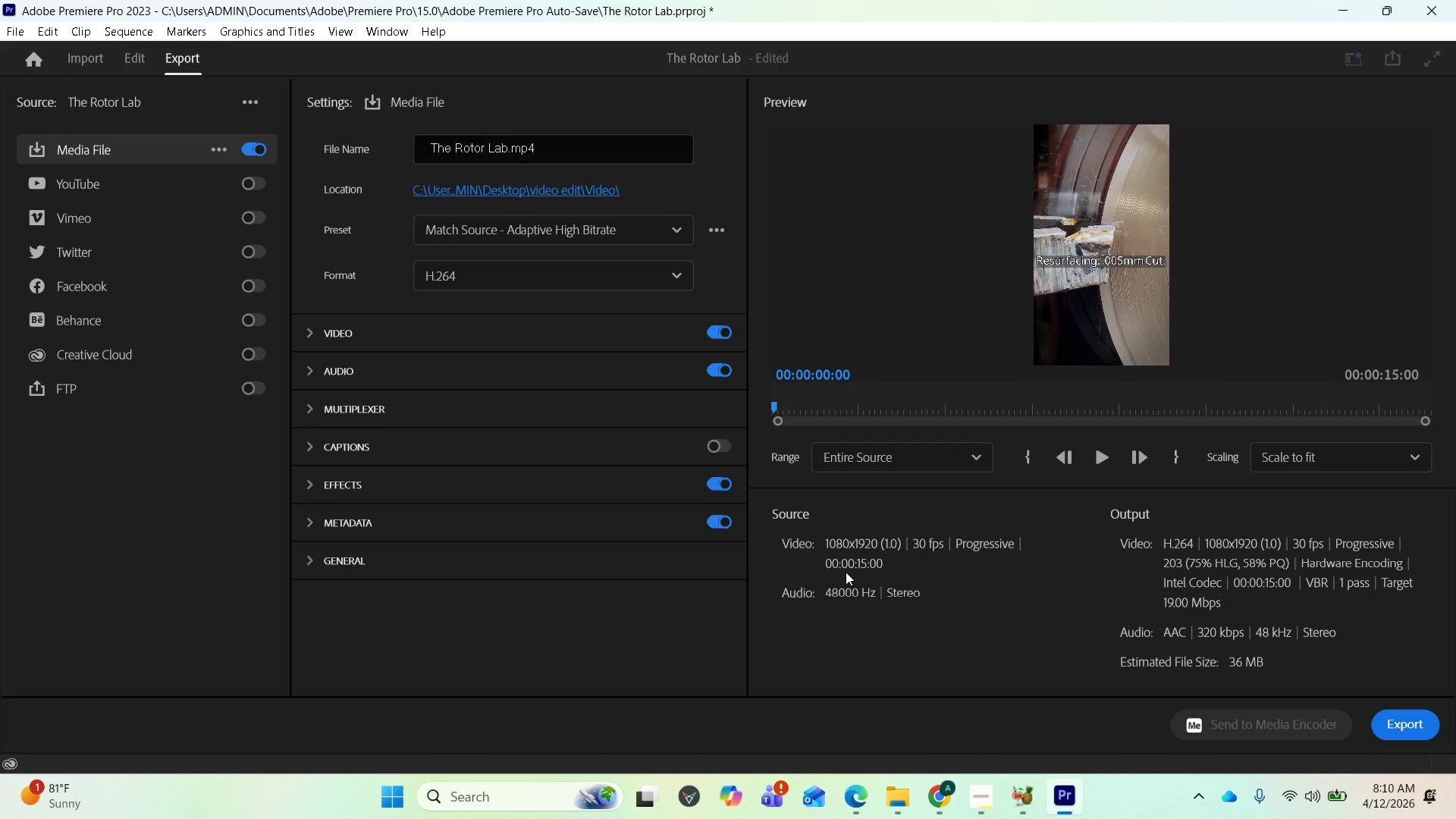 
key(Space)
 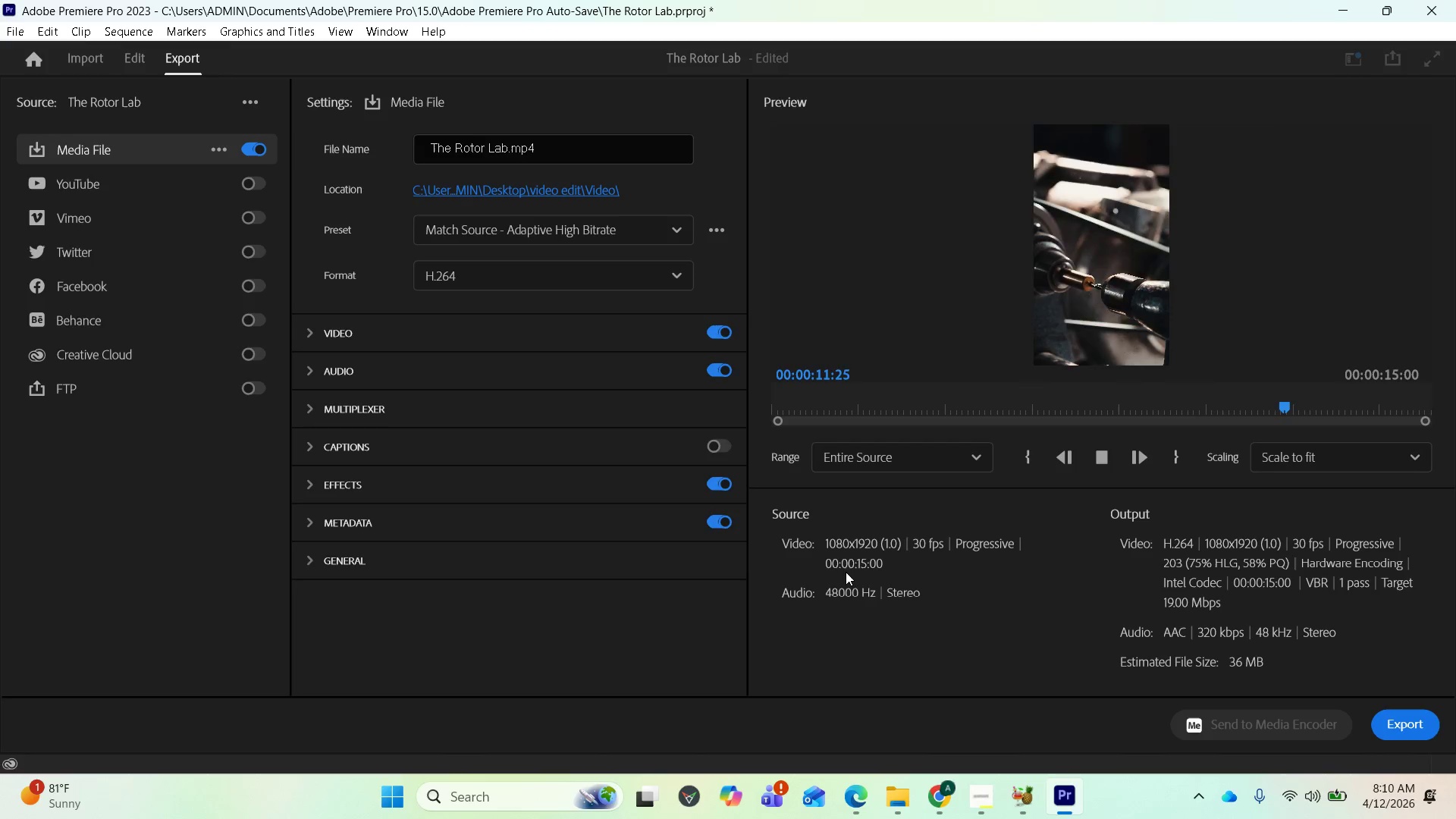 
wait(17.06)
 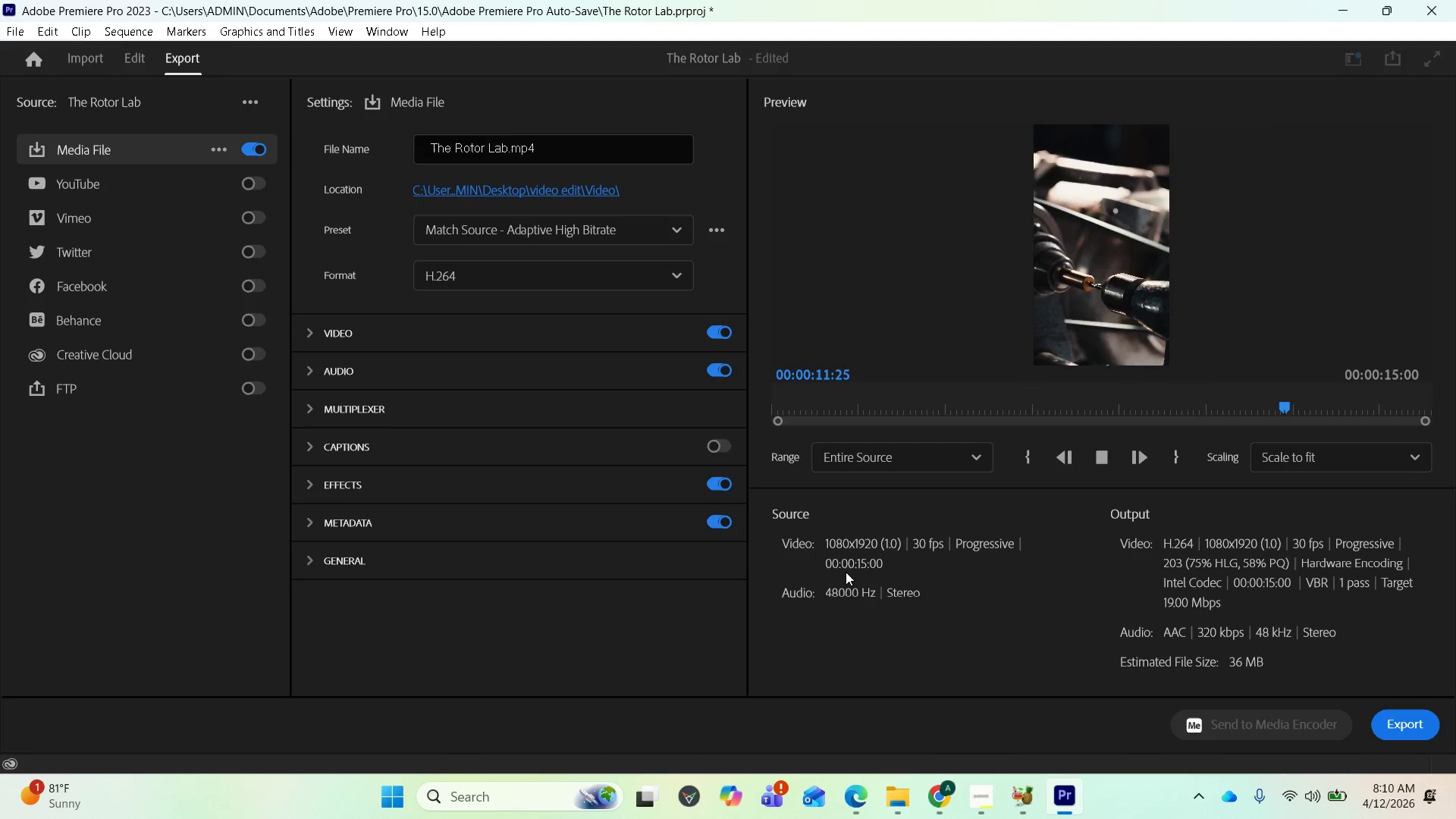 
key(Space)
 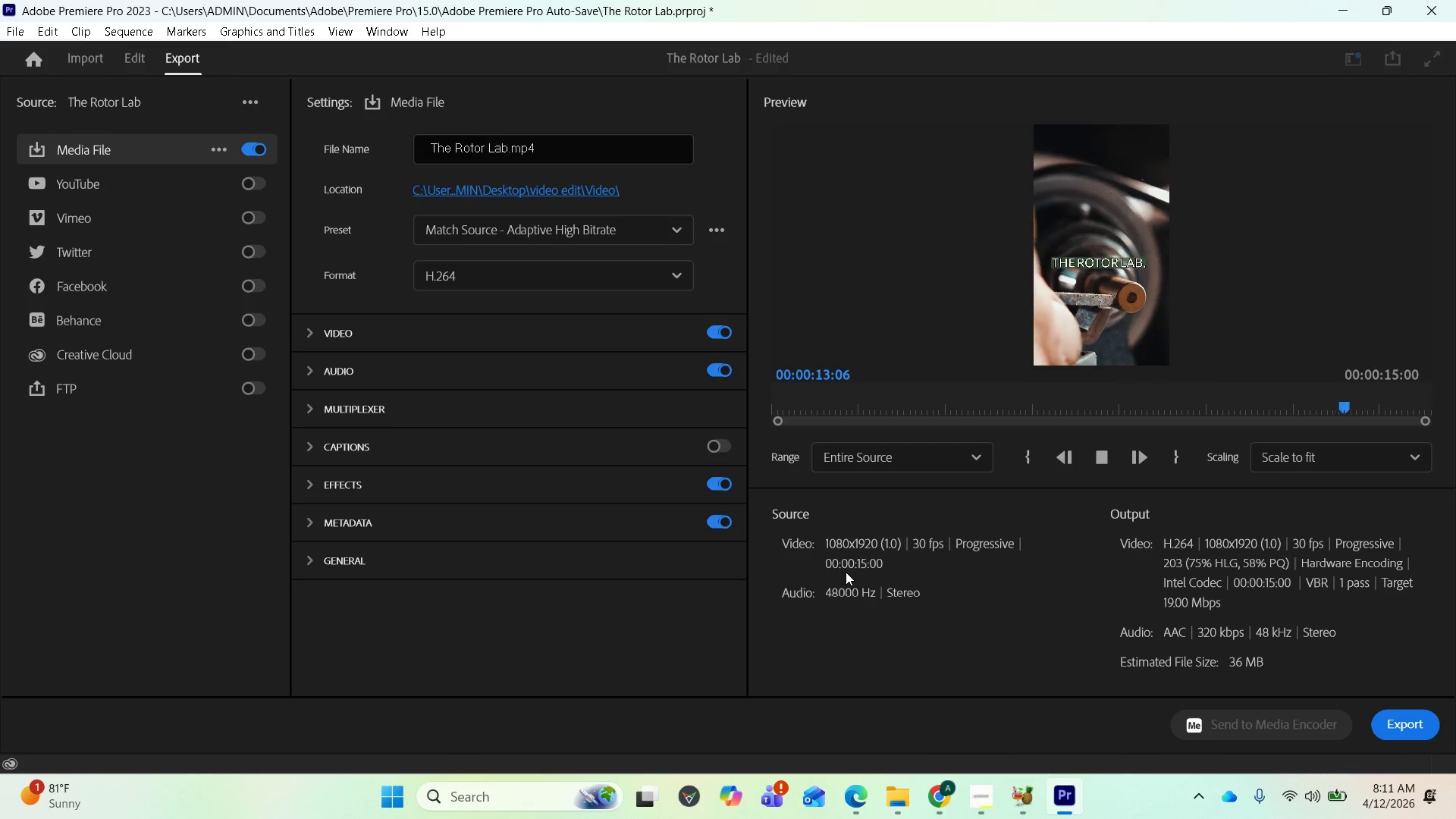 
wait(18.66)
 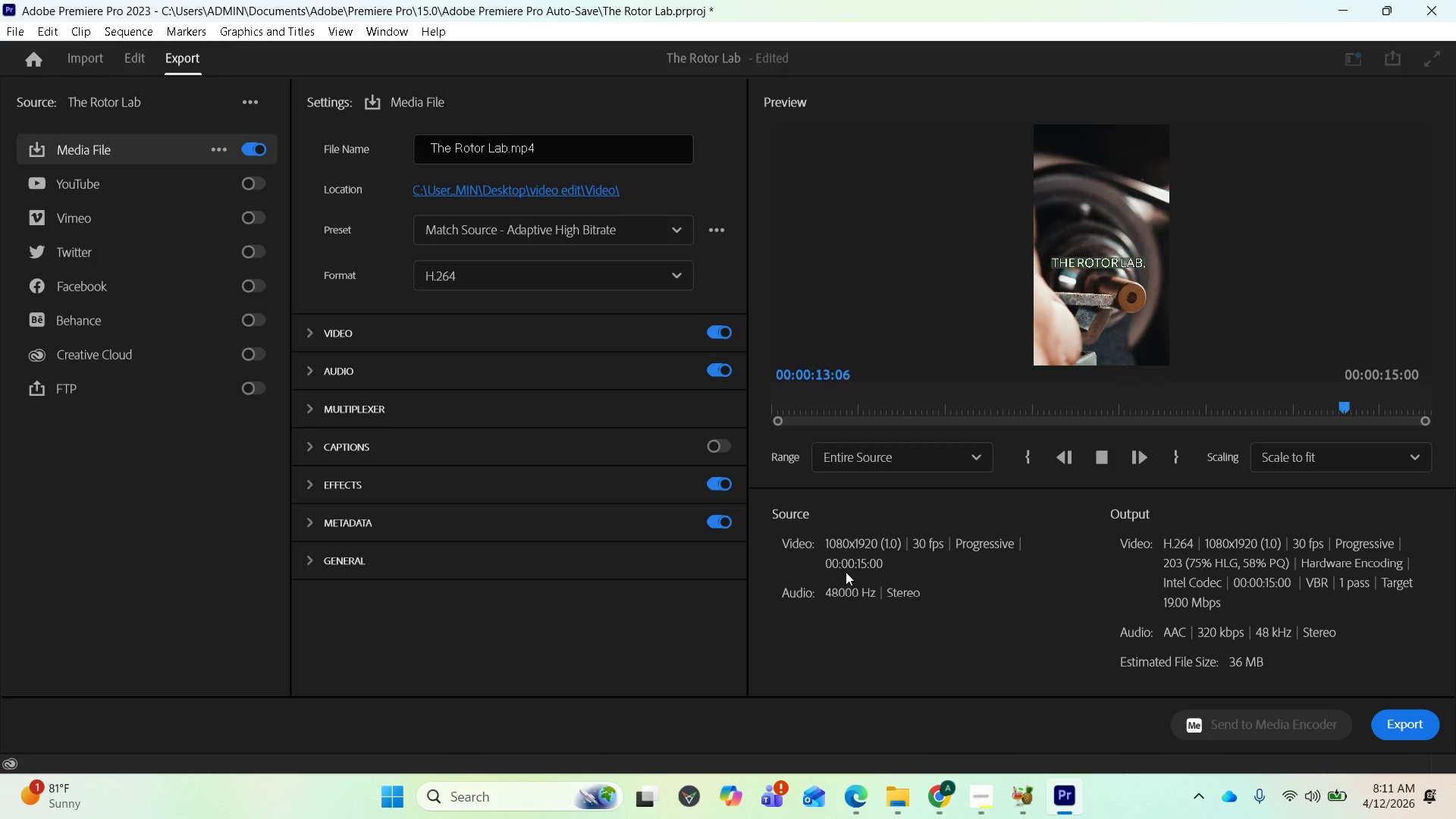 
key(Space)
 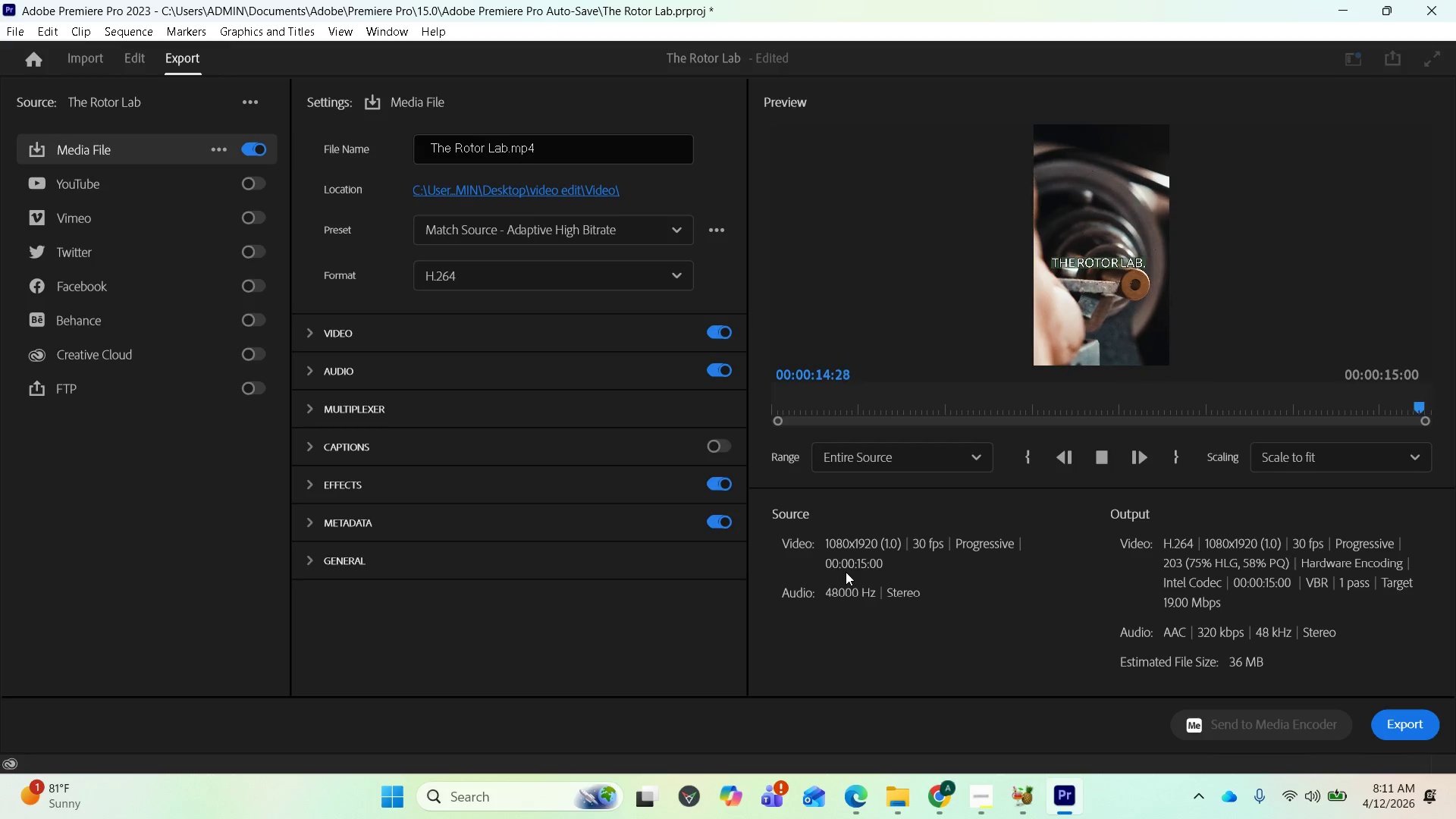 
wait(20.42)
 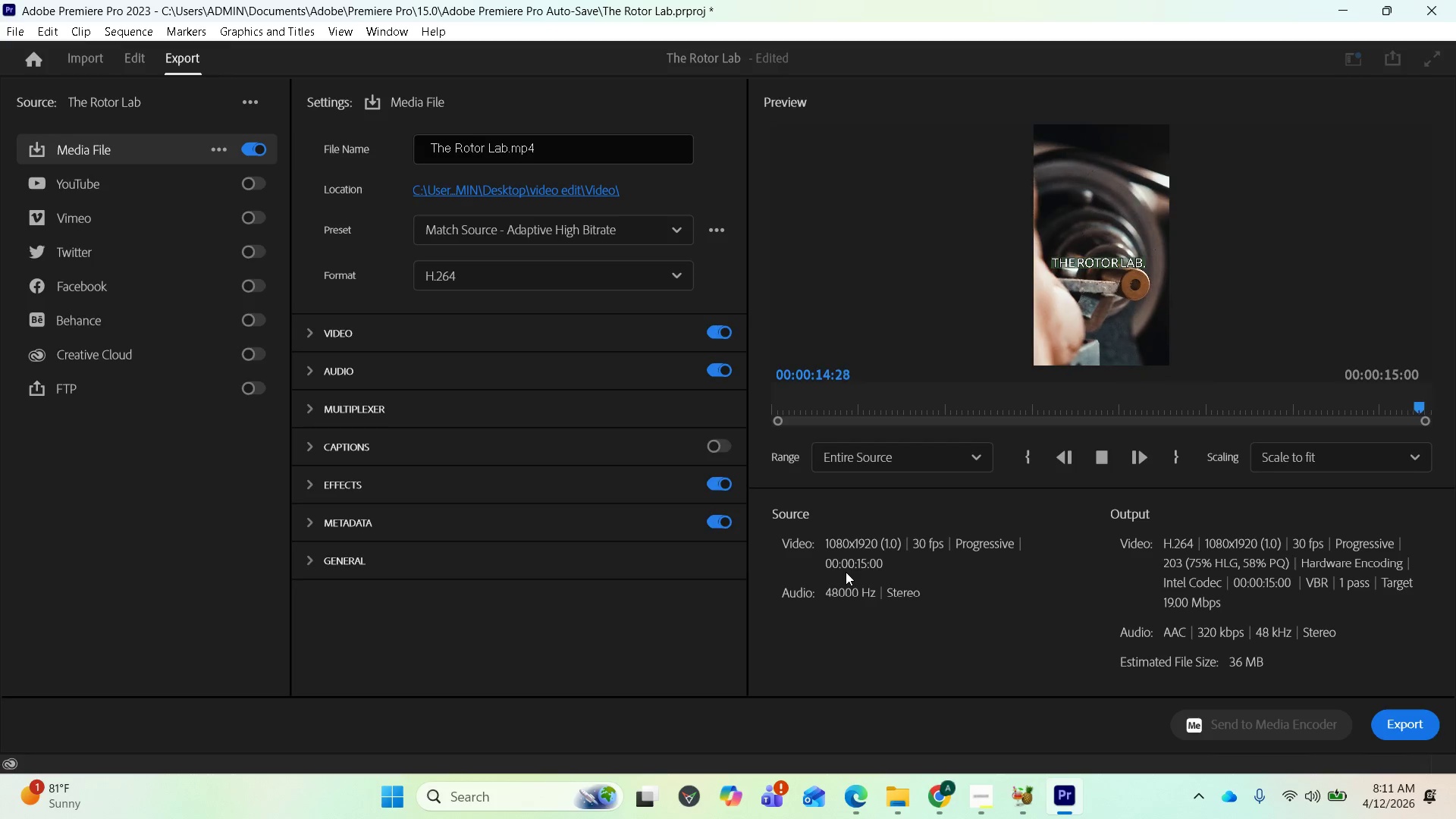 
left_click([137, 61])
 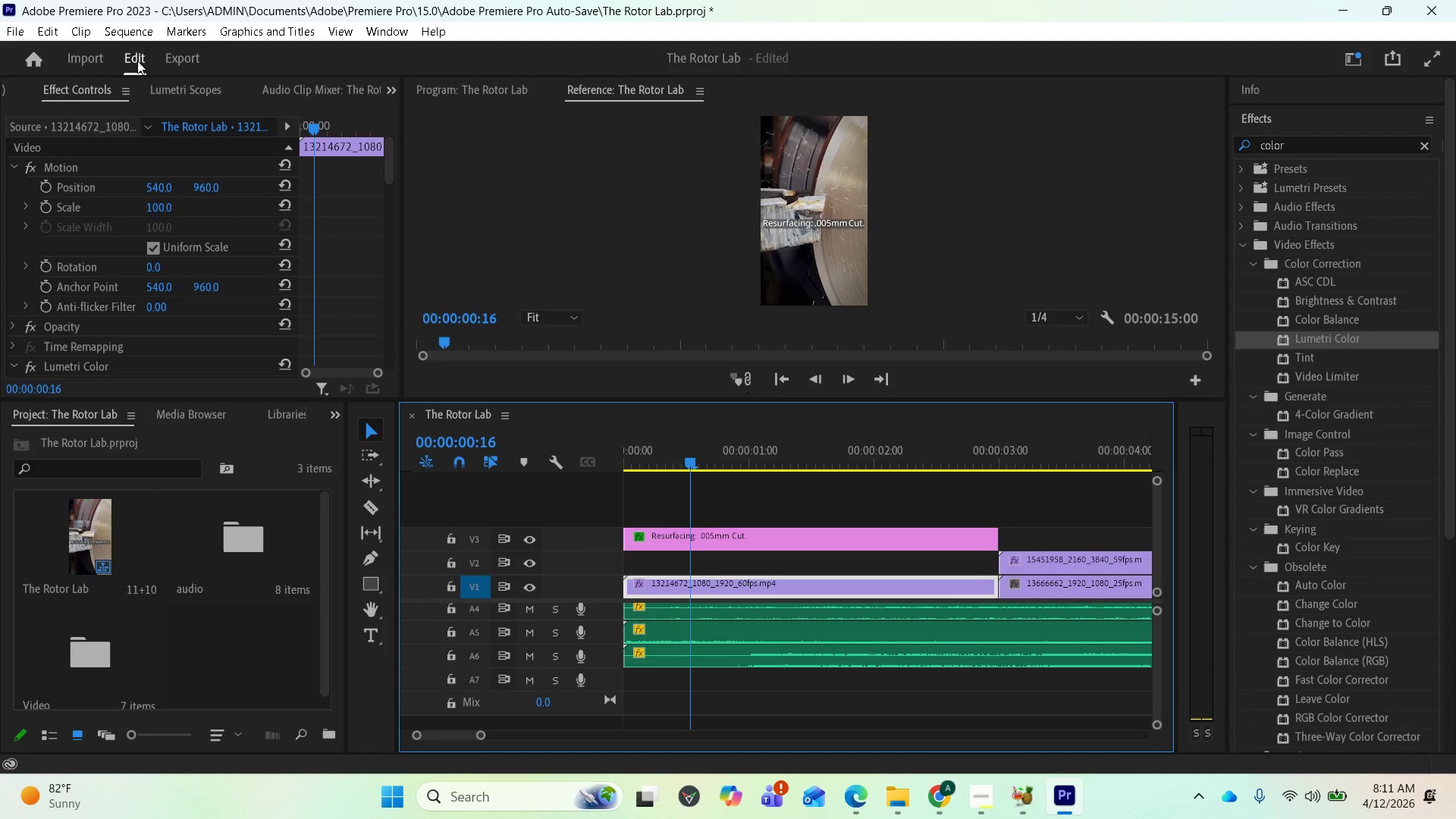 
wait(8.3)
 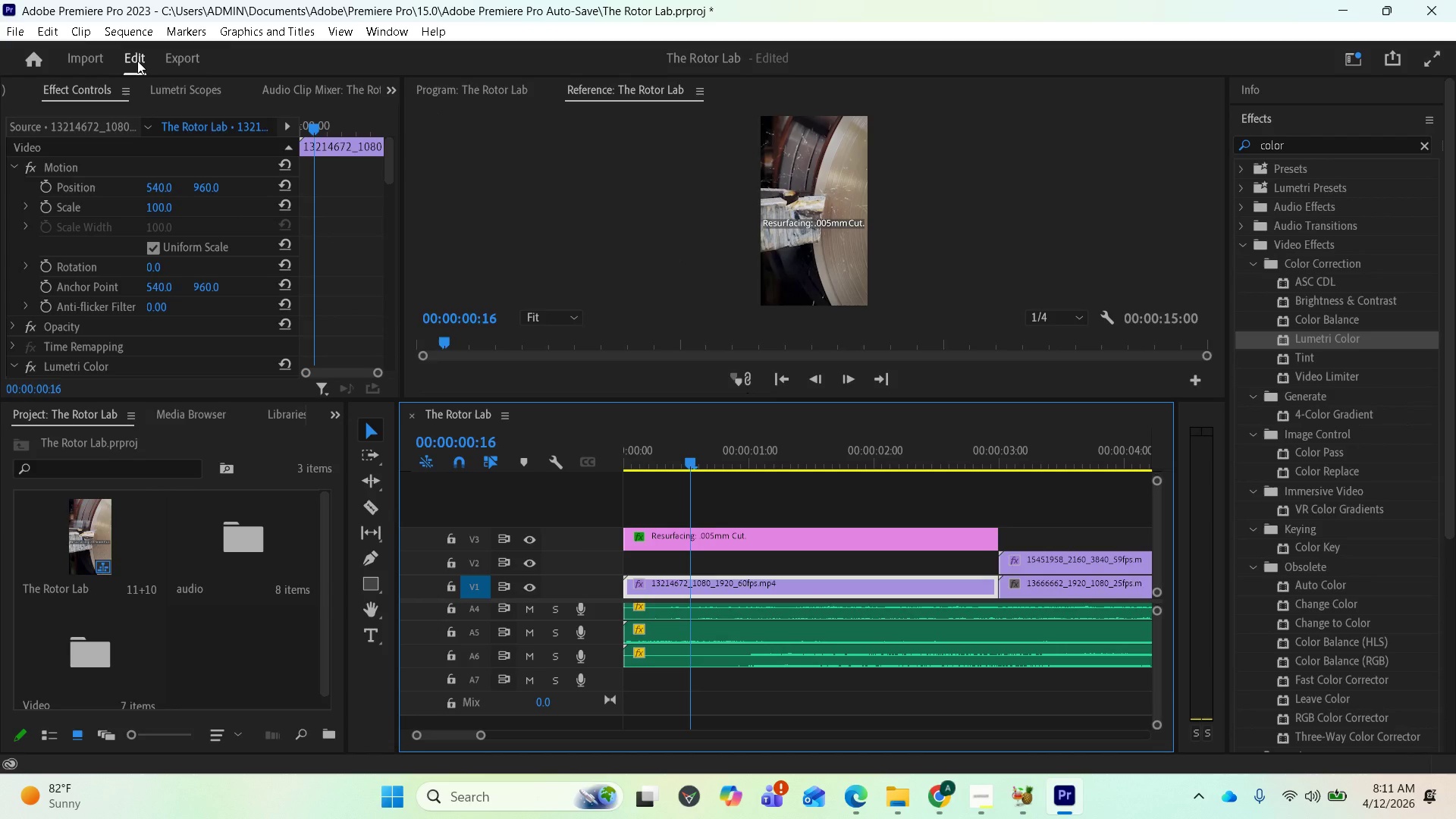 
left_click_drag(start_coordinate=[642, 400], to_coordinate=[627, 491])
 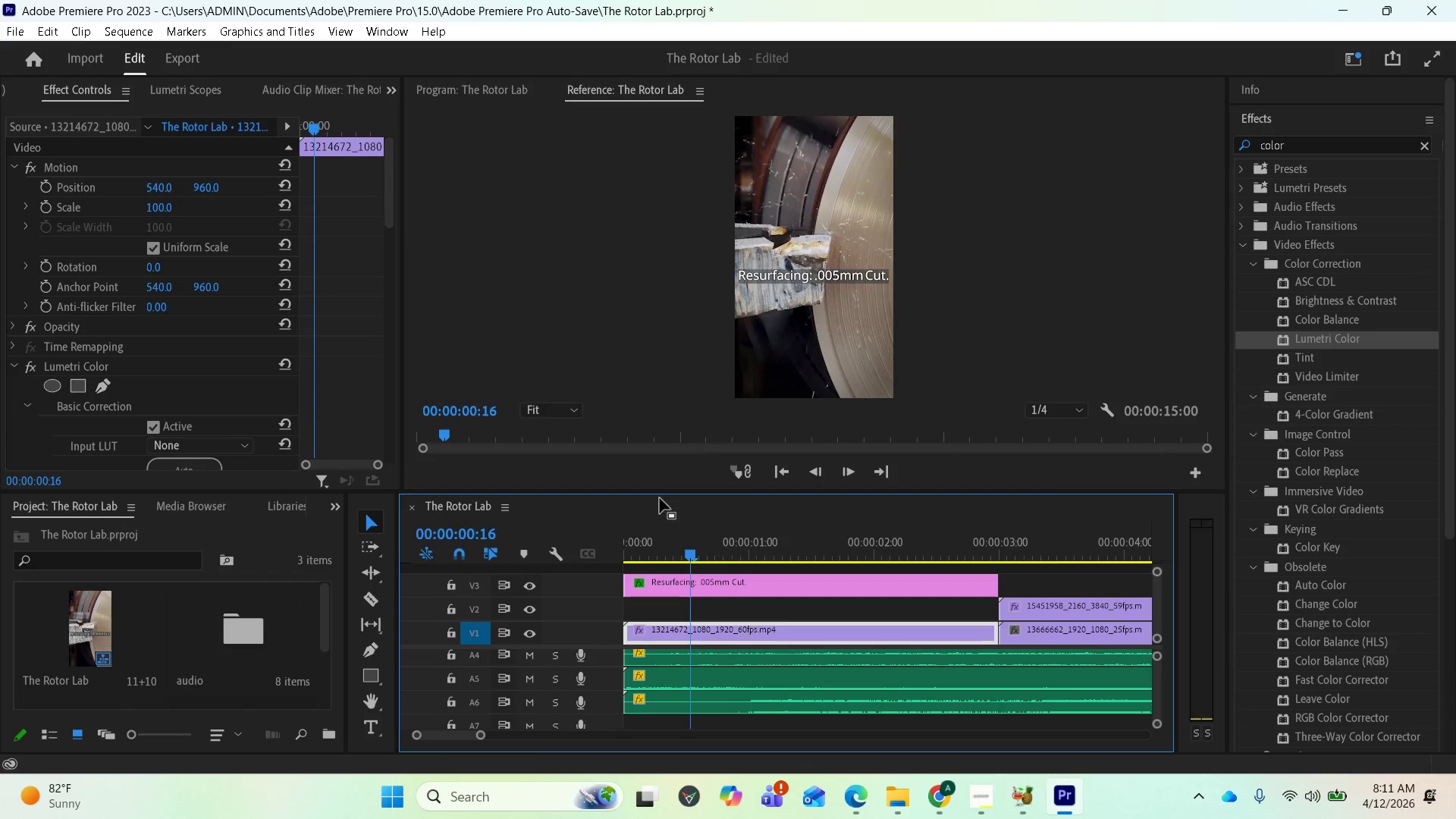 
left_click([679, 578])
 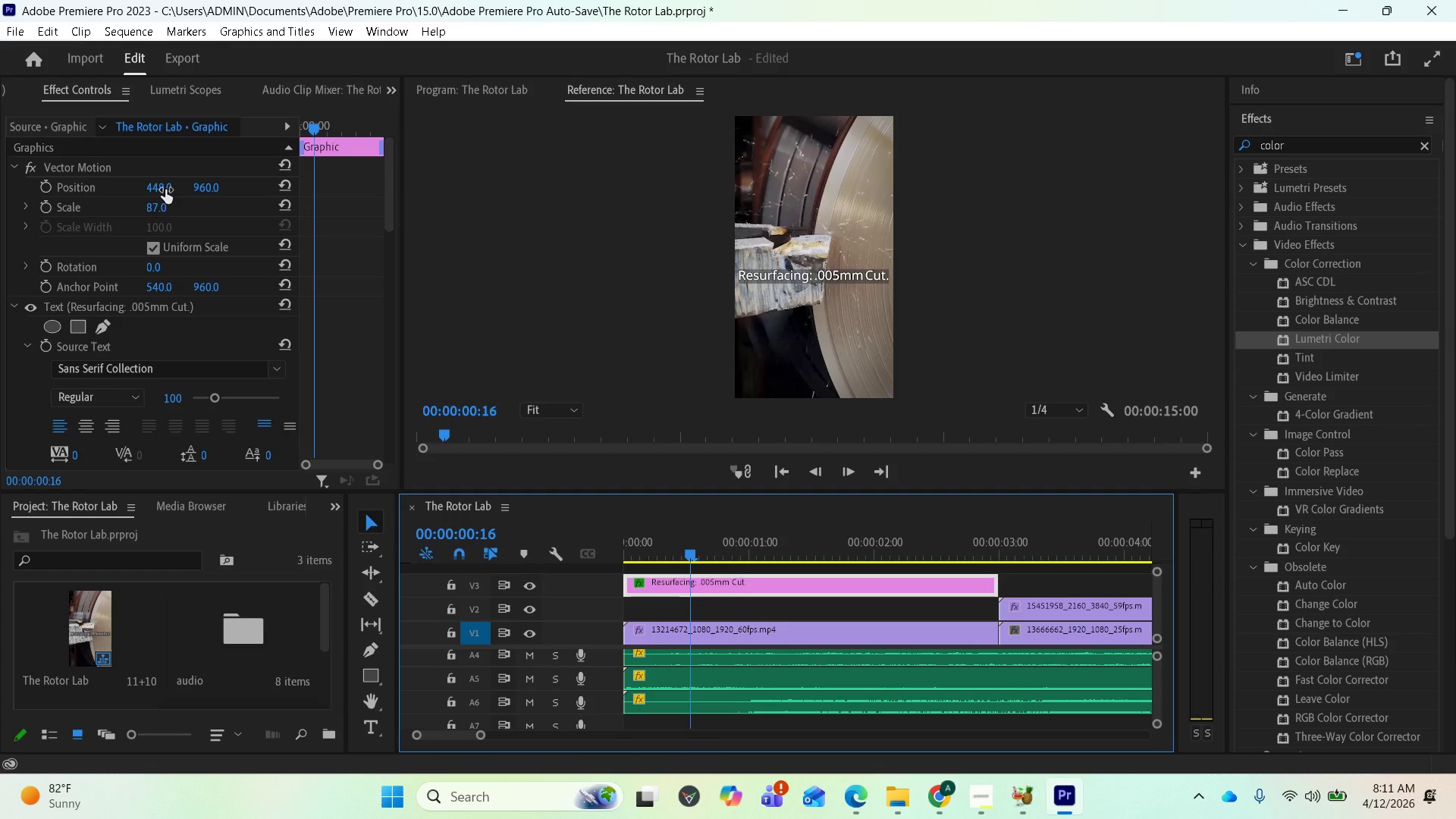 
wait(6.17)
 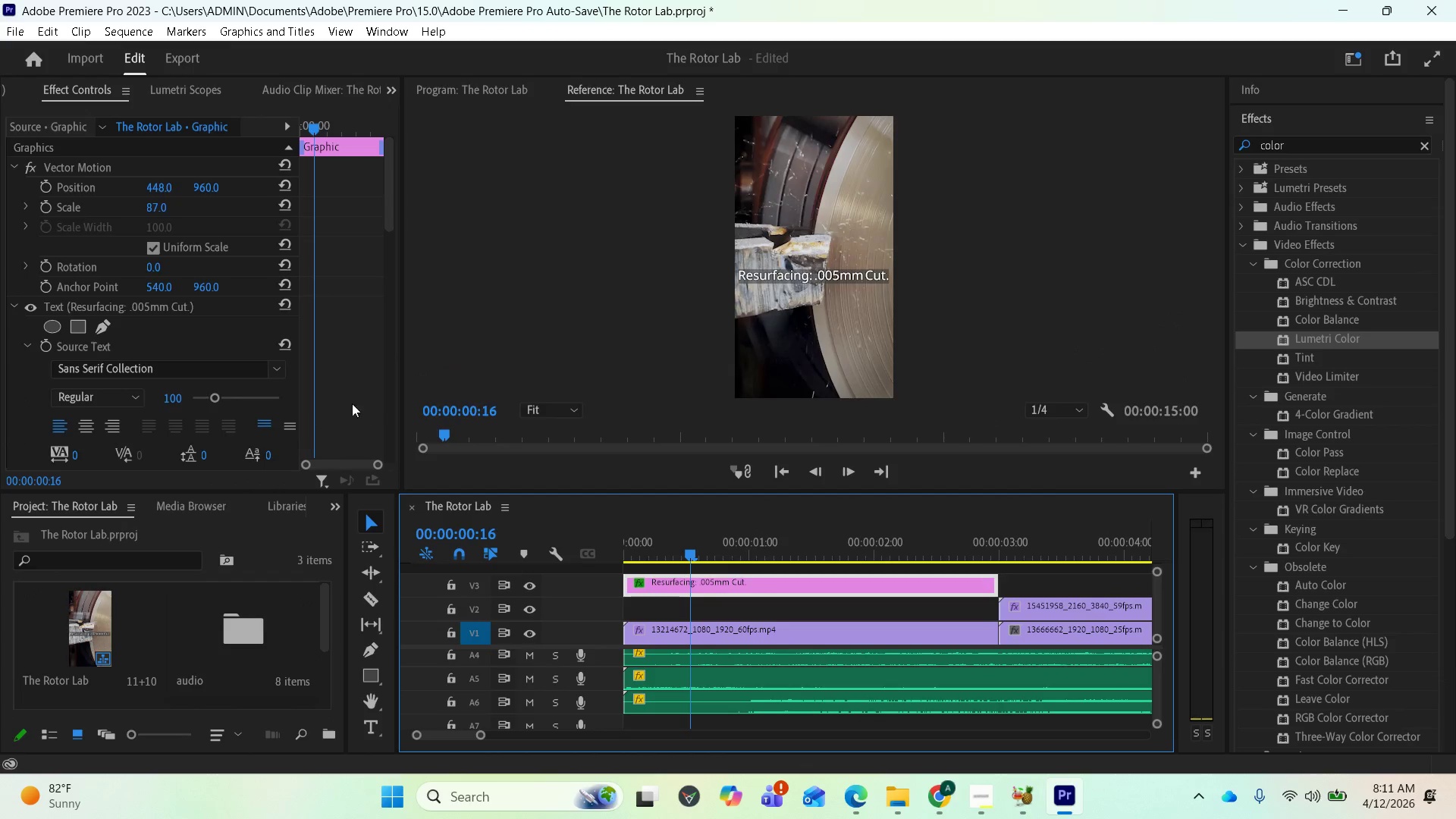 
left_click_drag(start_coordinate=[165, 190], to_coordinate=[171, 190])
 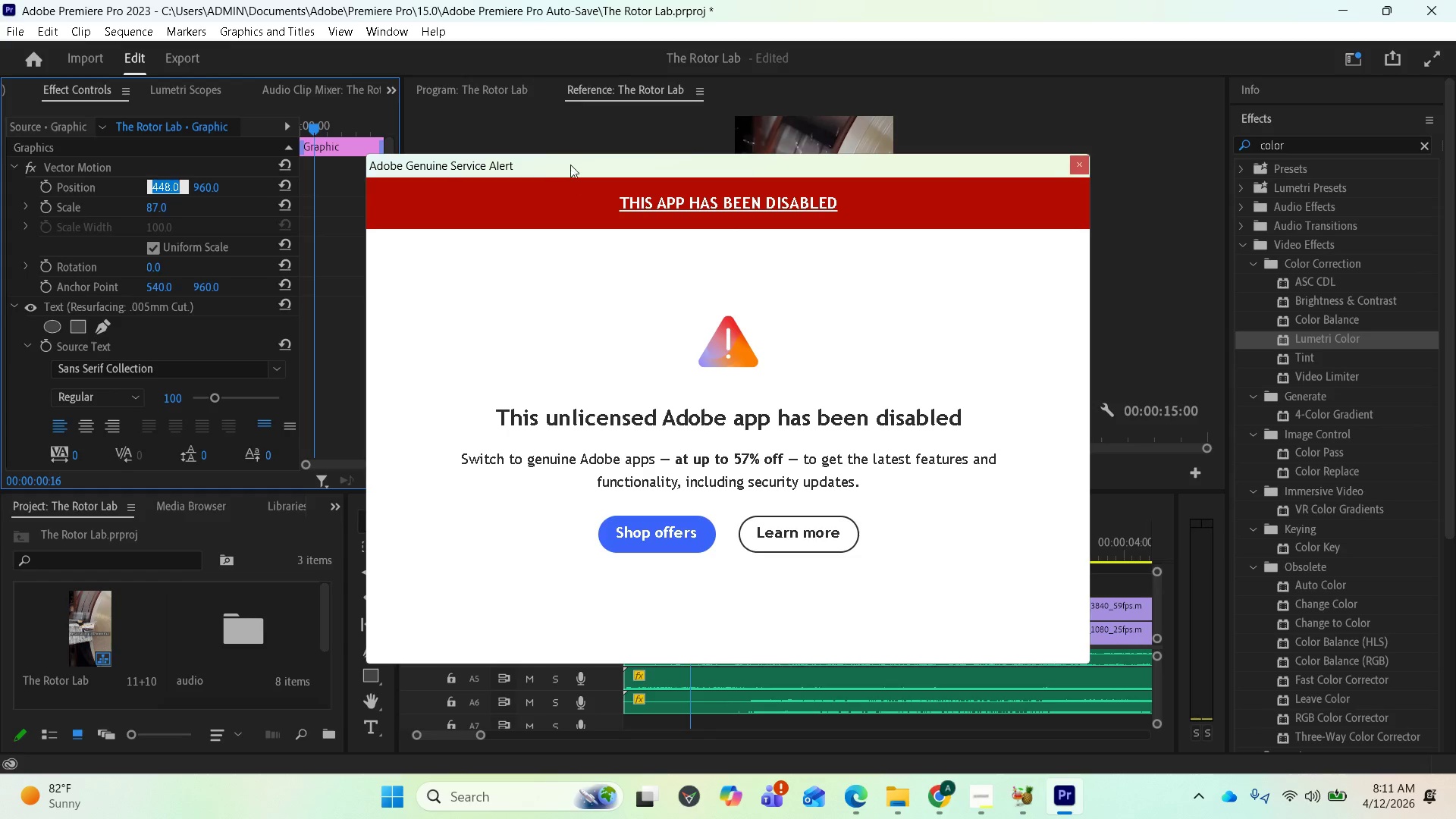 
left_click_drag(start_coordinate=[570, 162], to_coordinate=[396, 818])
 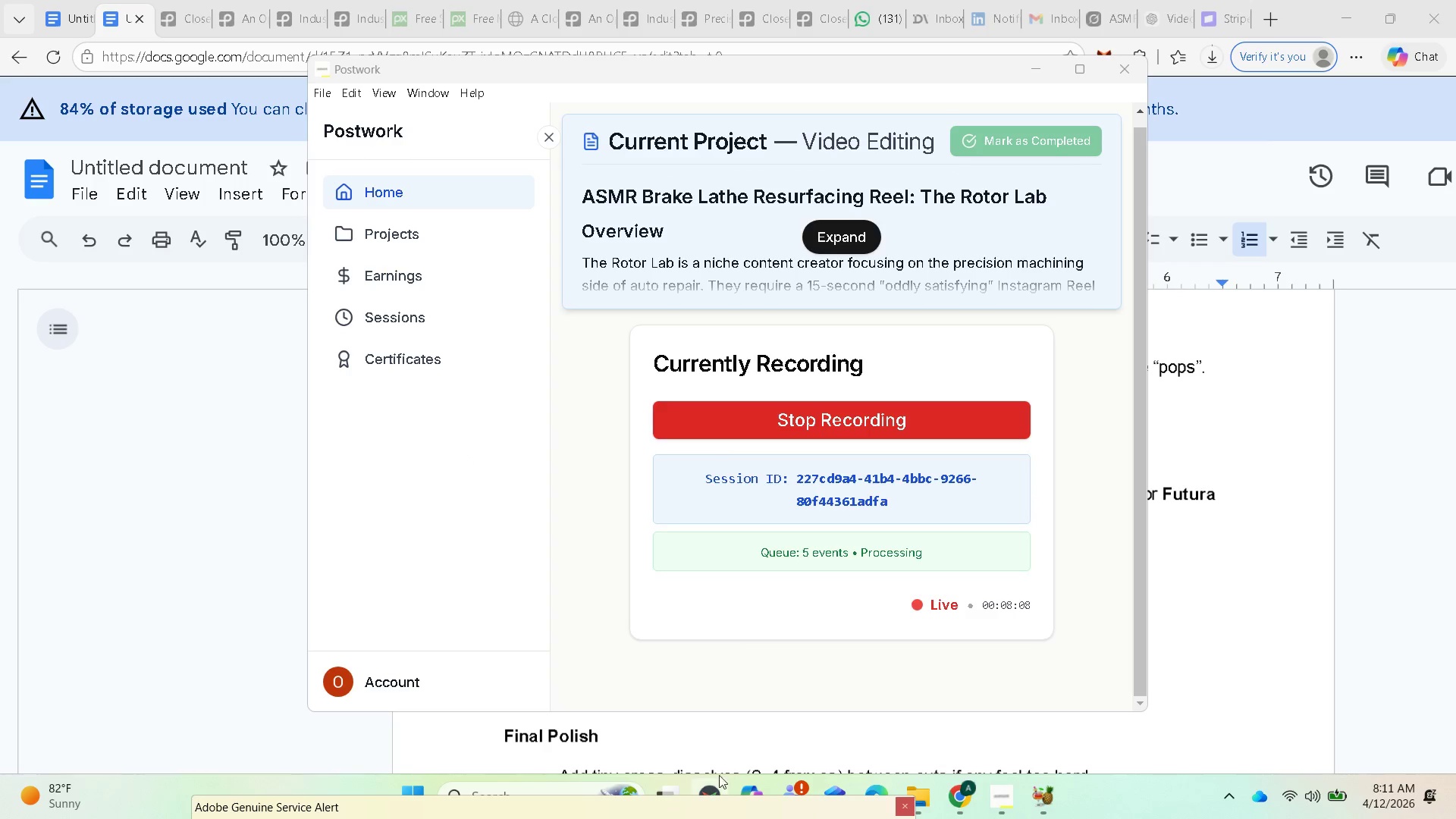 
left_click([530, 782])
 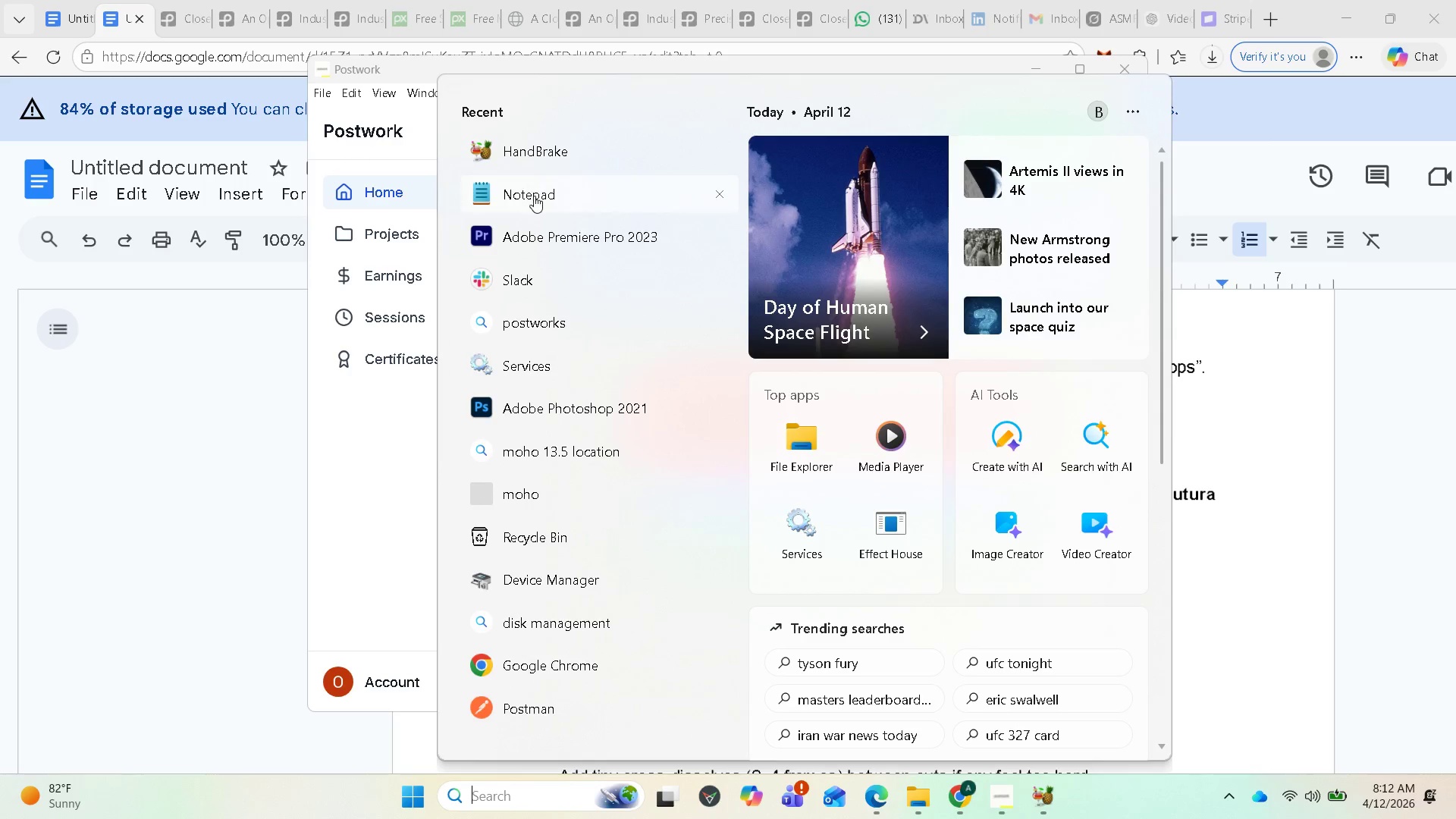 
left_click([535, 233])
 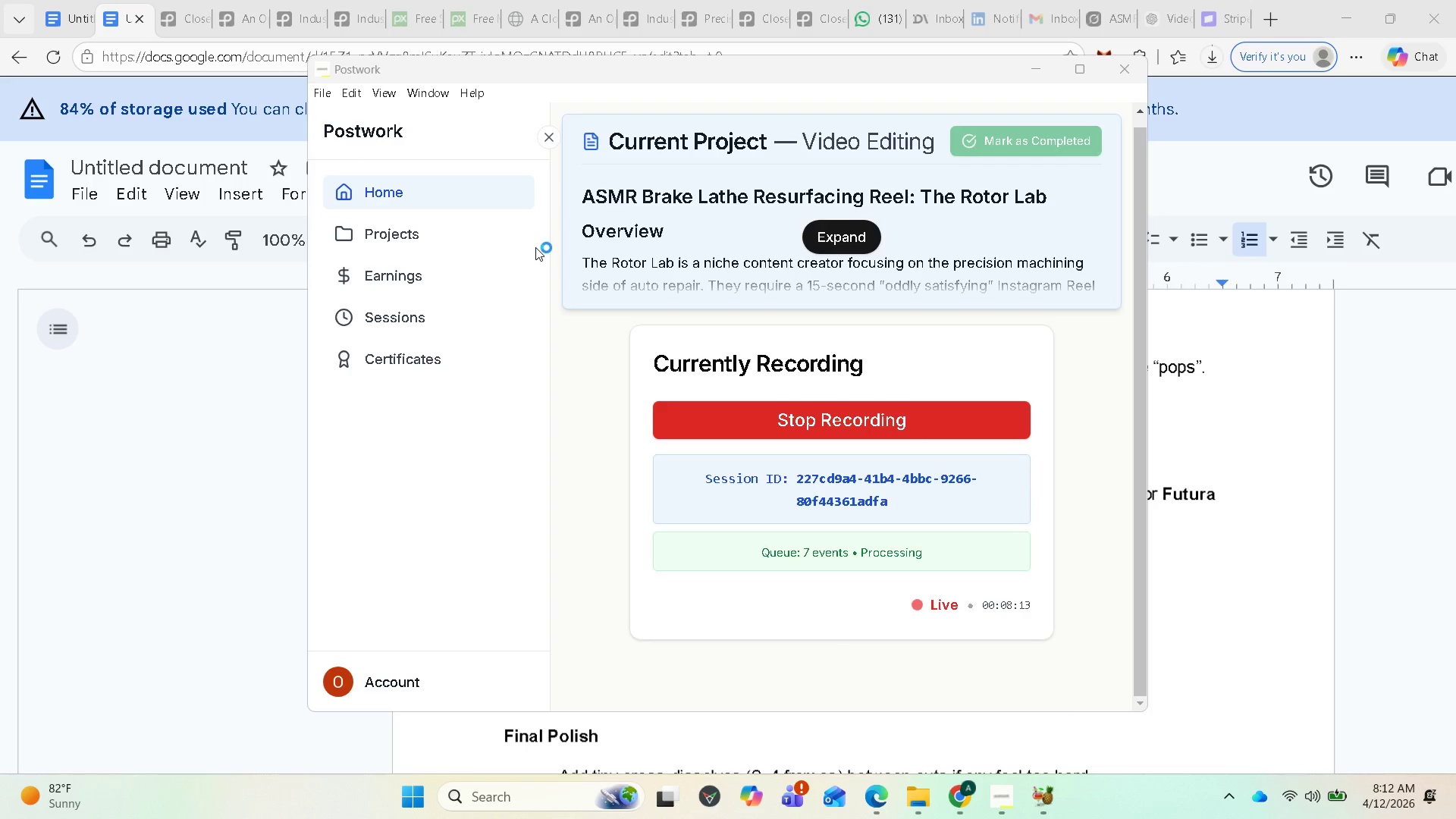 
mouse_move([538, 266])
 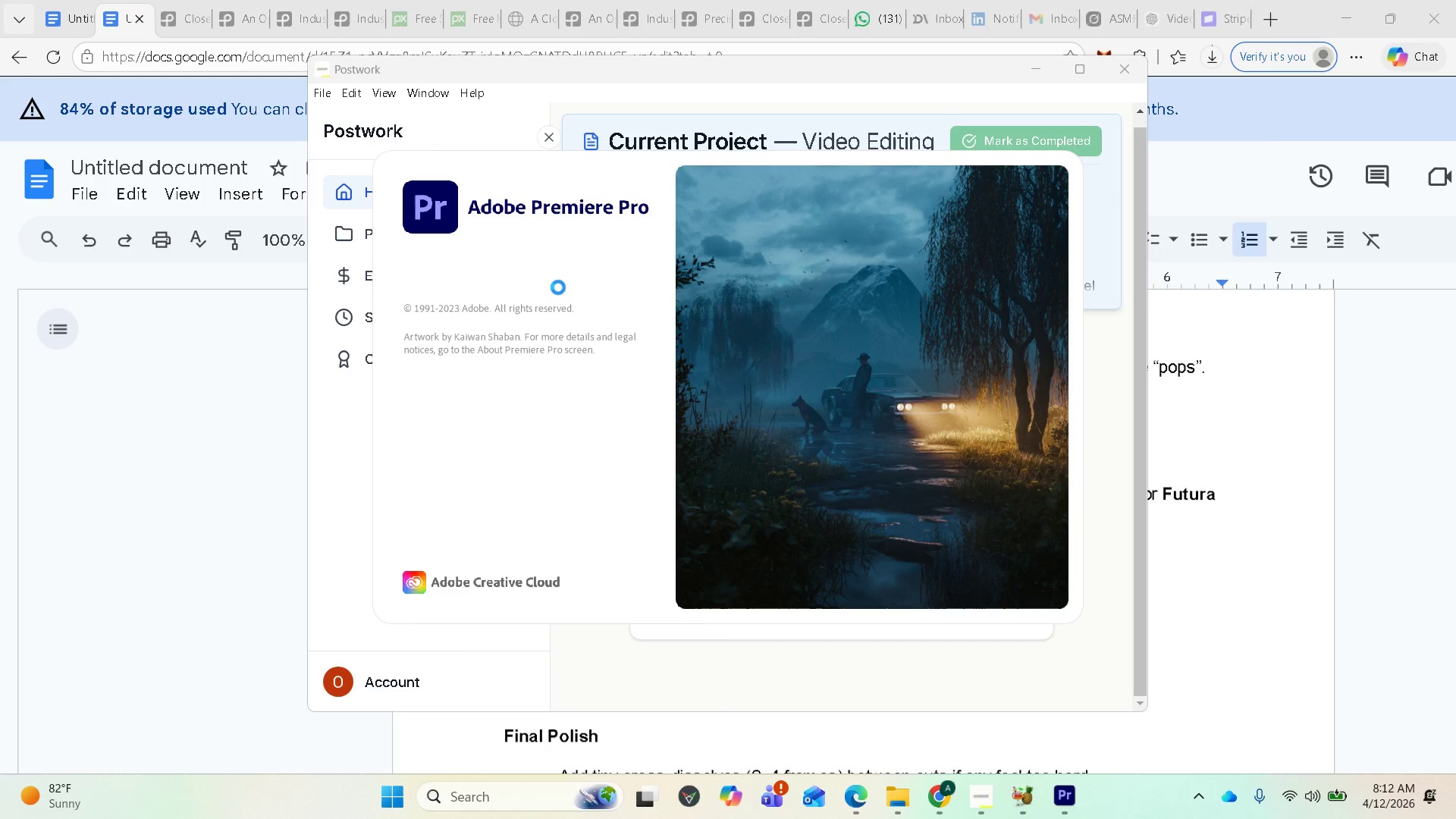 
wait(13.89)
 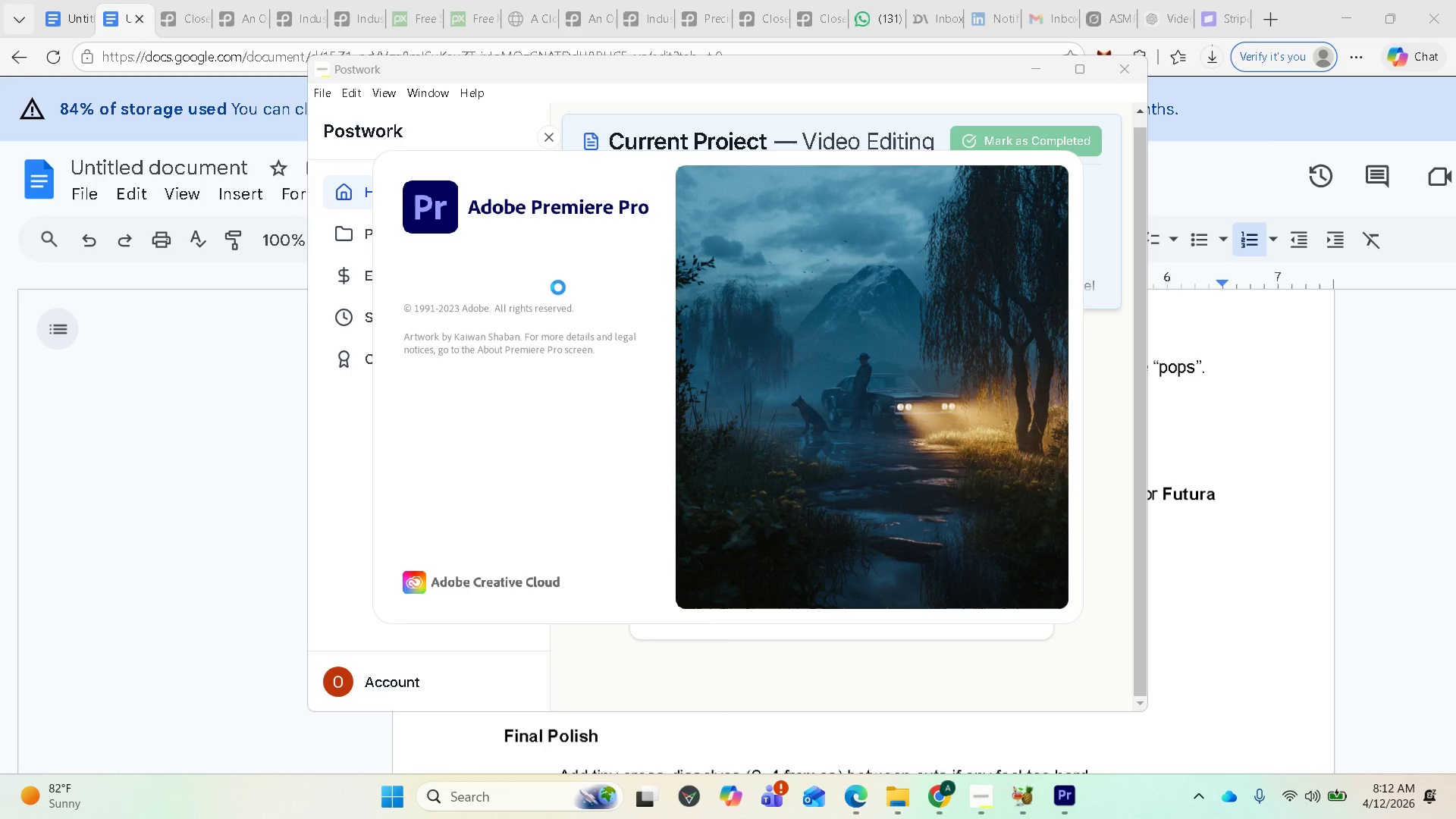 
left_click([981, 794])